 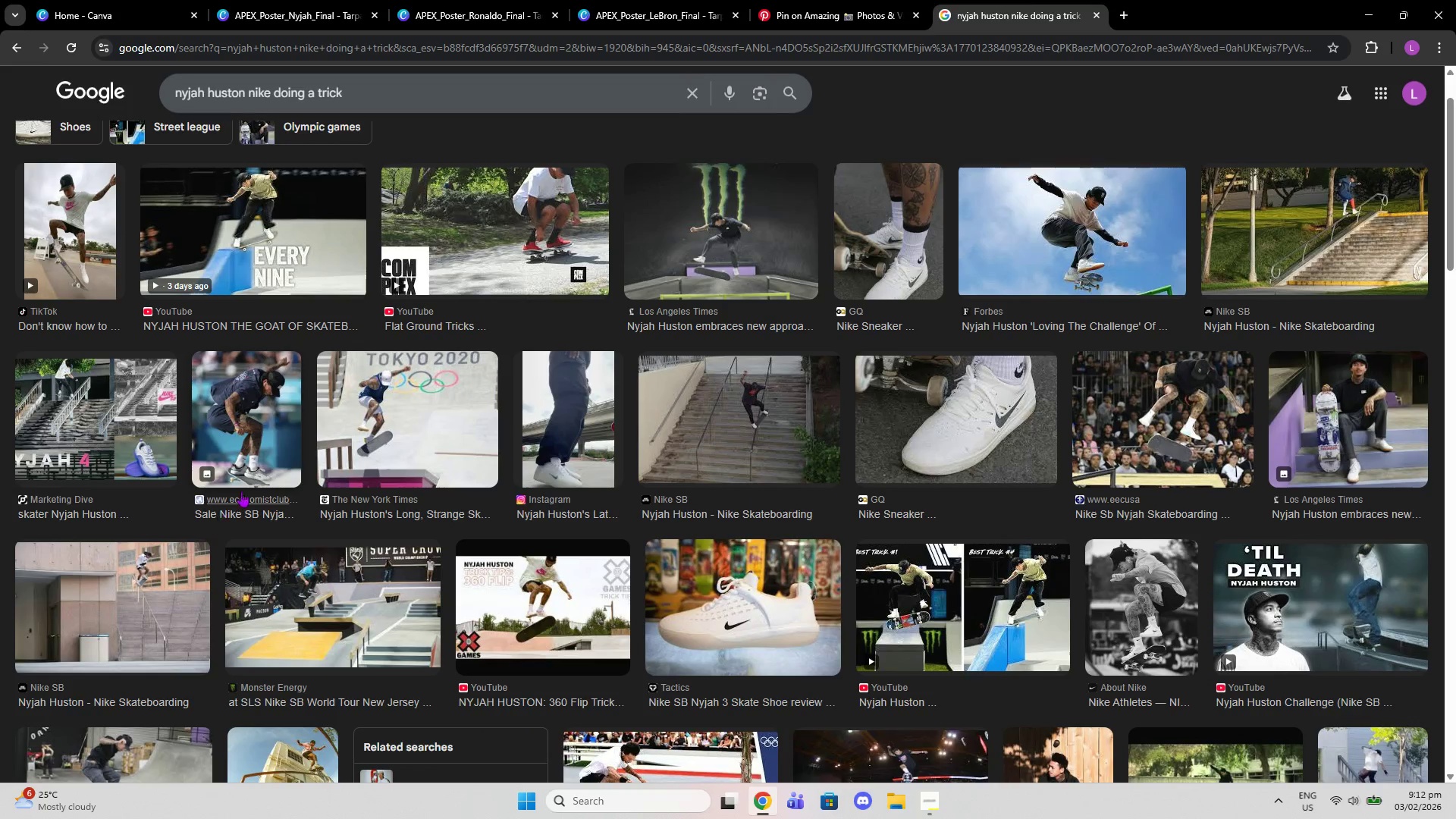 
left_click([275, 396])
 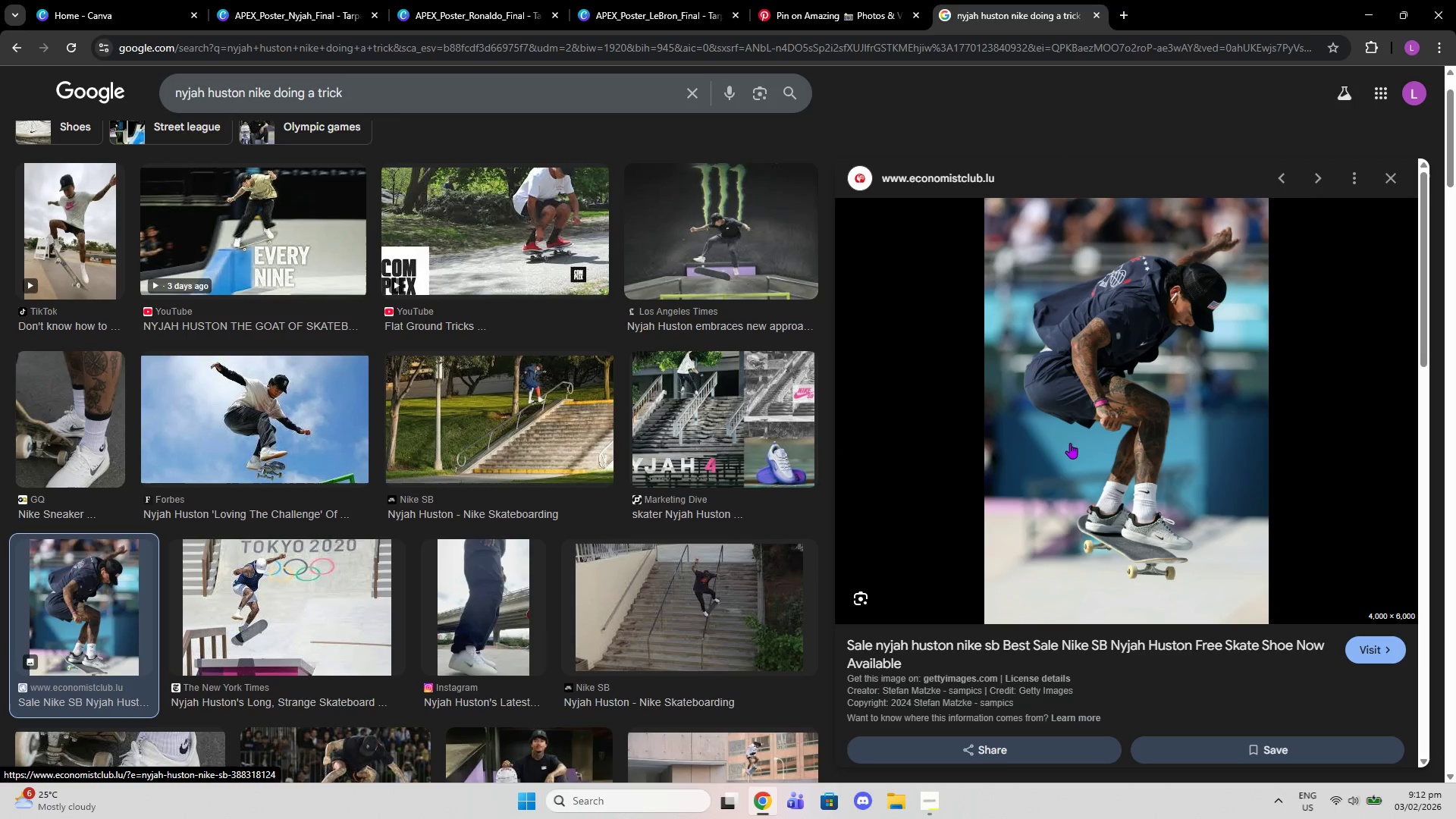 
wait(5.88)
 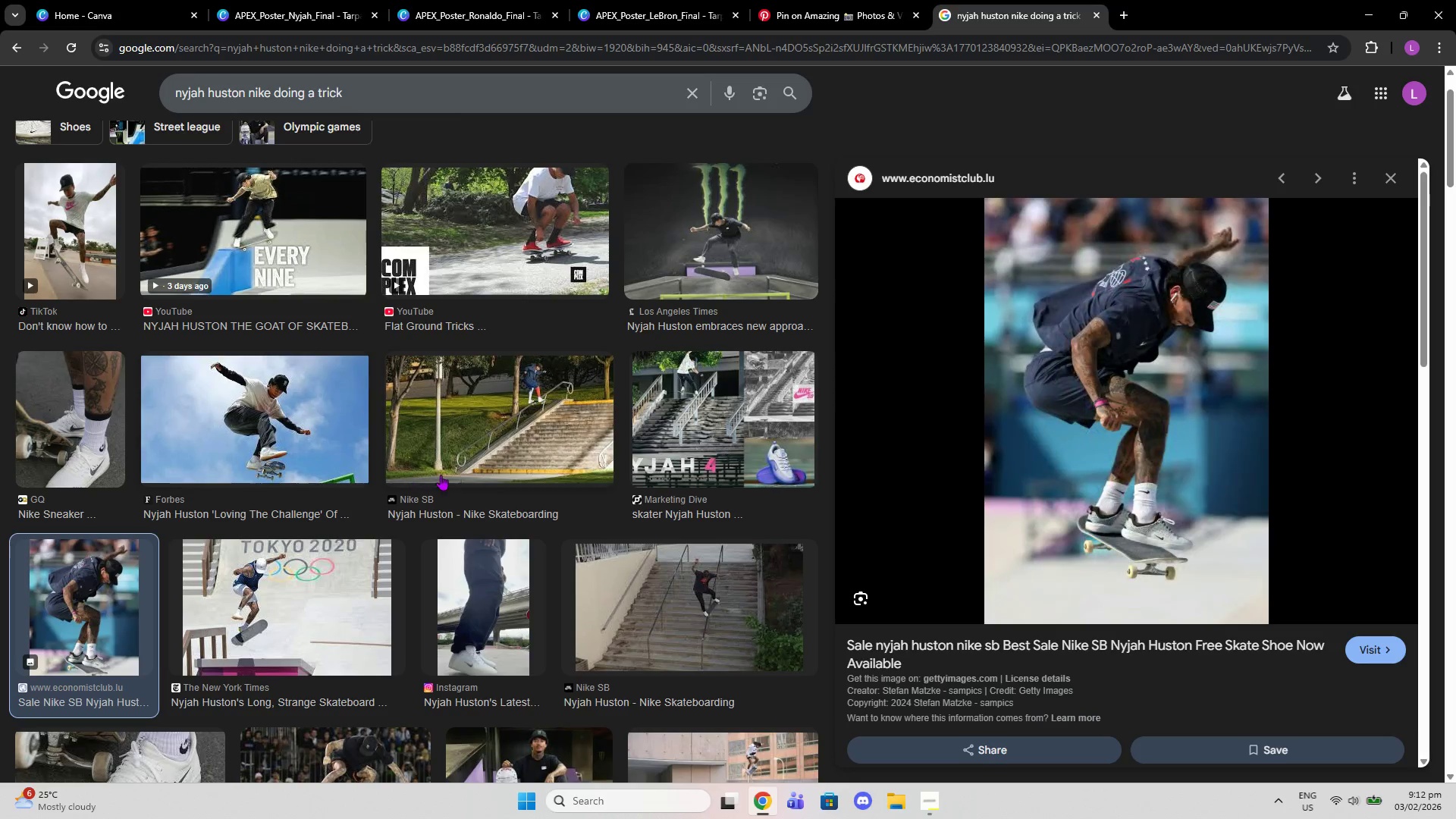 
right_click([1143, 541])
 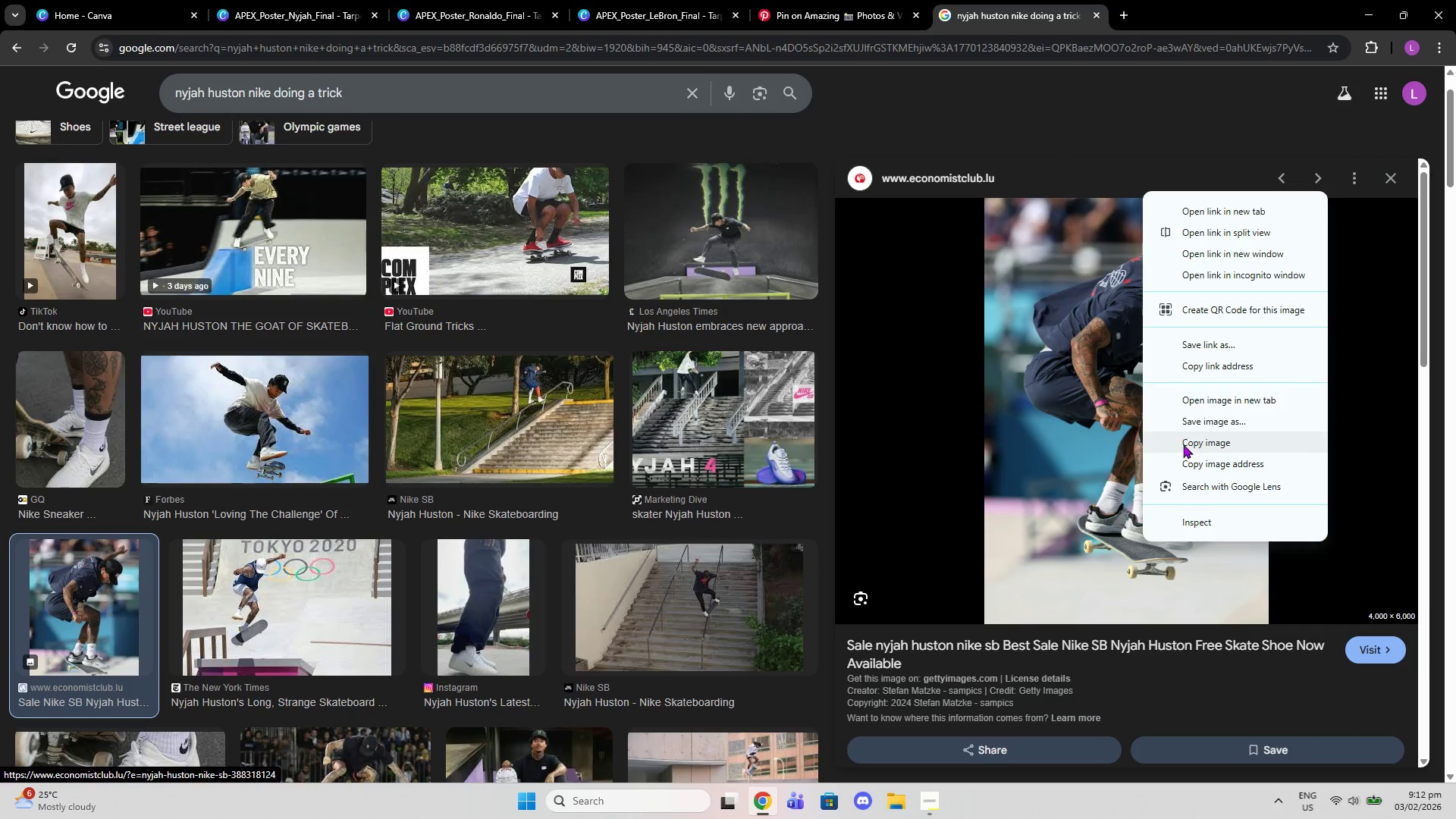 
left_click([1183, 444])
 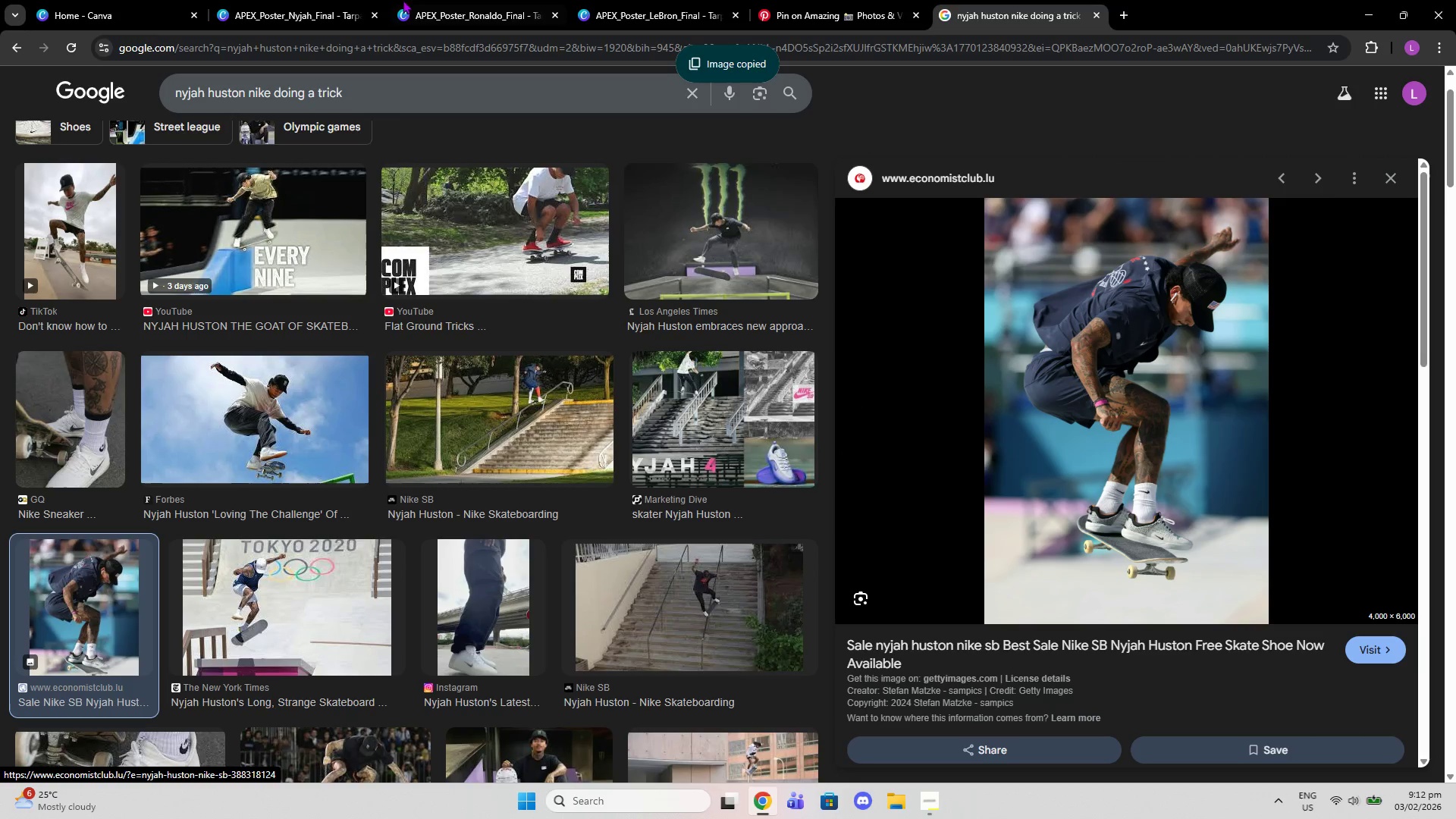 
left_click([383, 0])
 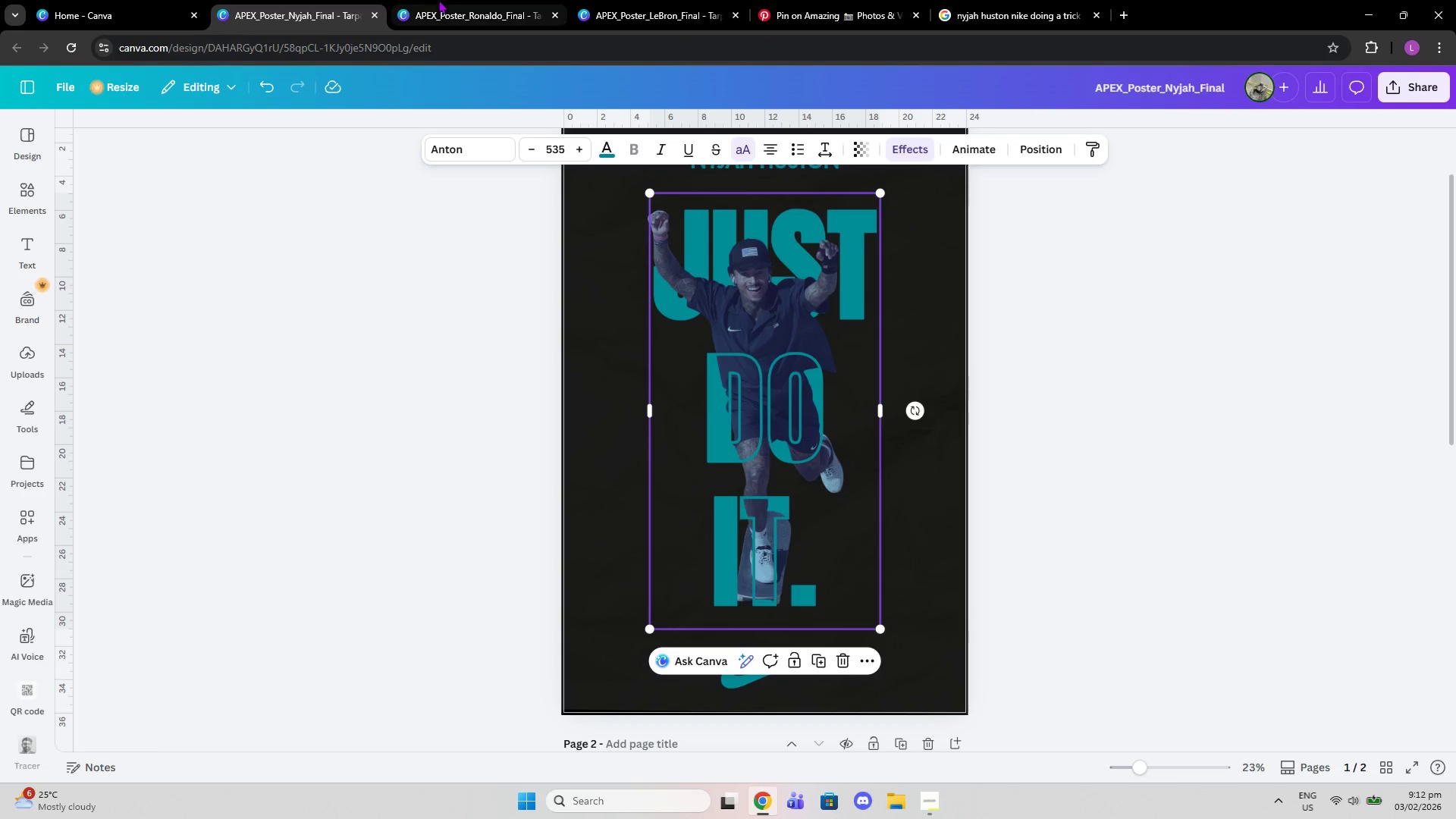 
left_click([438, 0])
 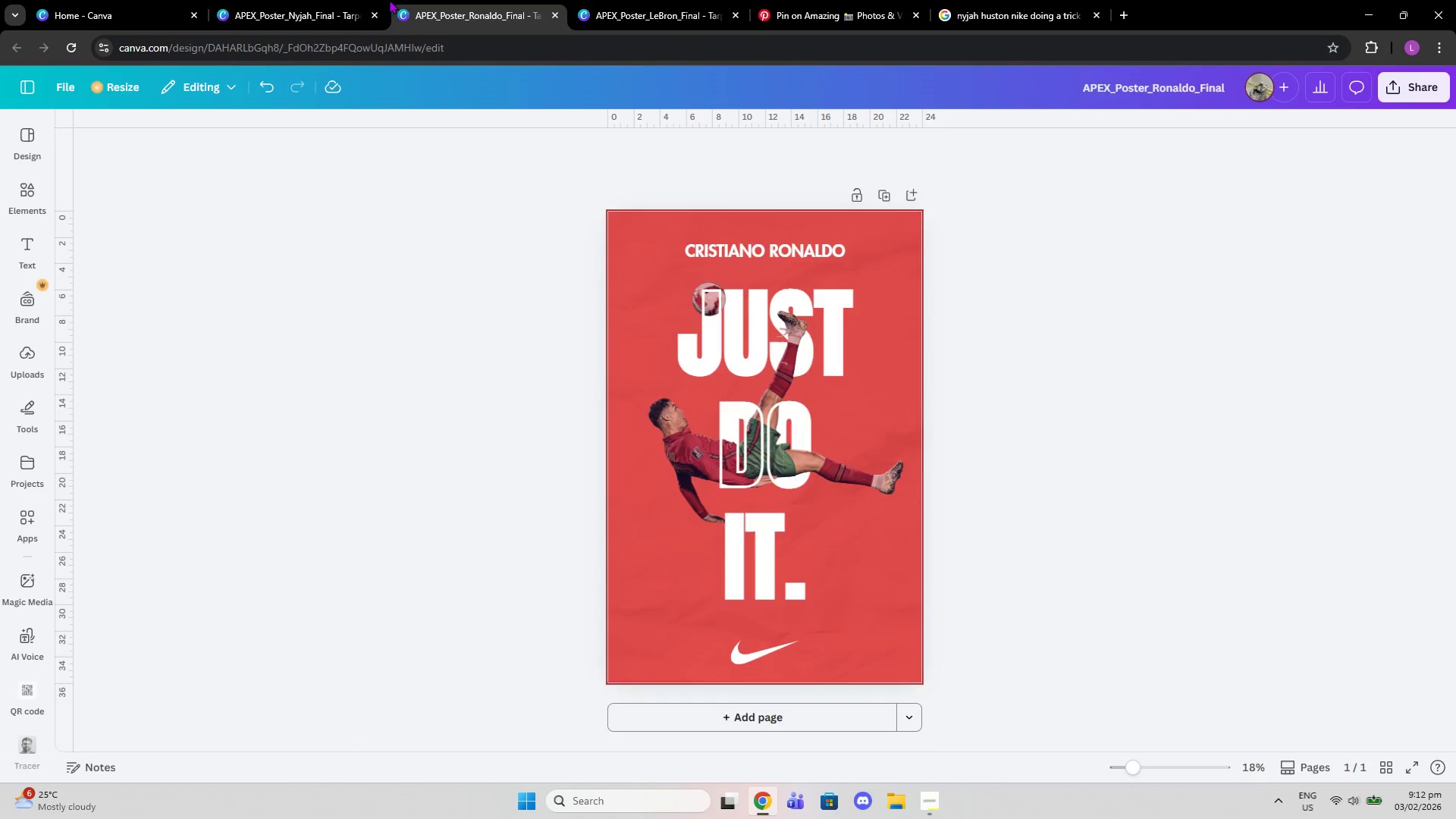 
left_click([388, 0])
 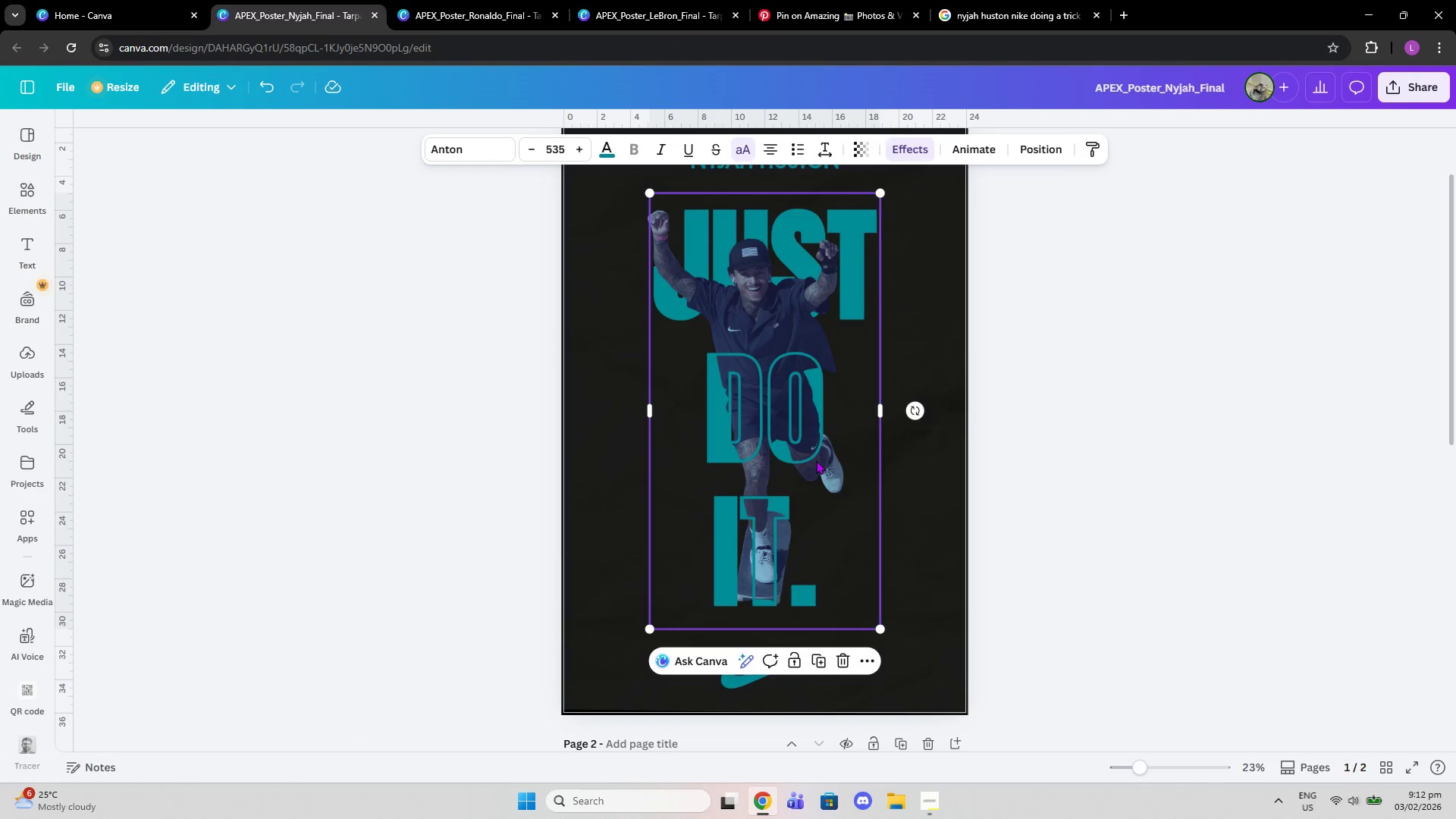 
scroll: coordinate [823, 393], scroll_direction: up, amount: 2.0
 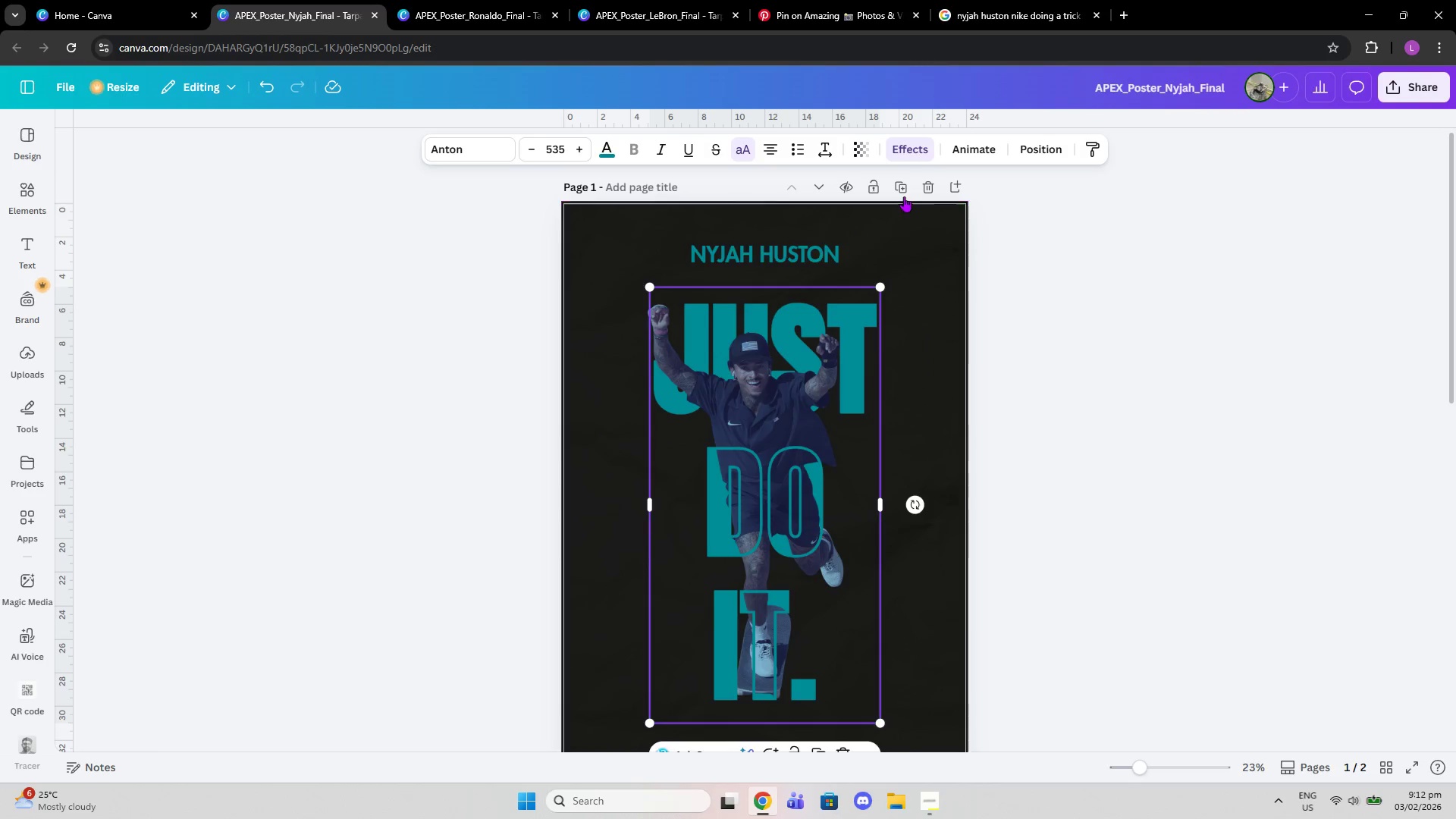 
left_click([904, 196])
 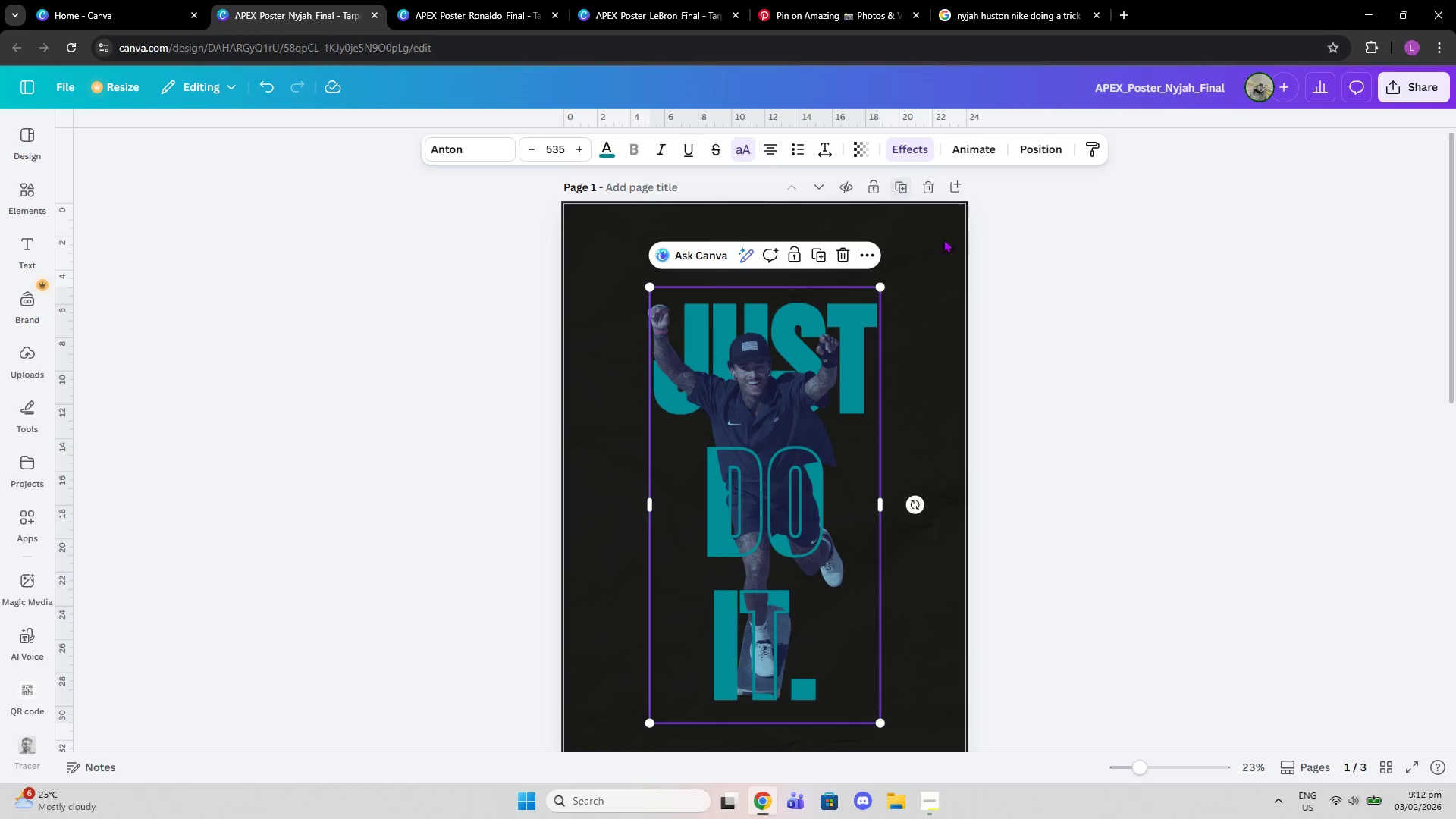 
scroll: coordinate [943, 337], scroll_direction: down, amount: 1.0
 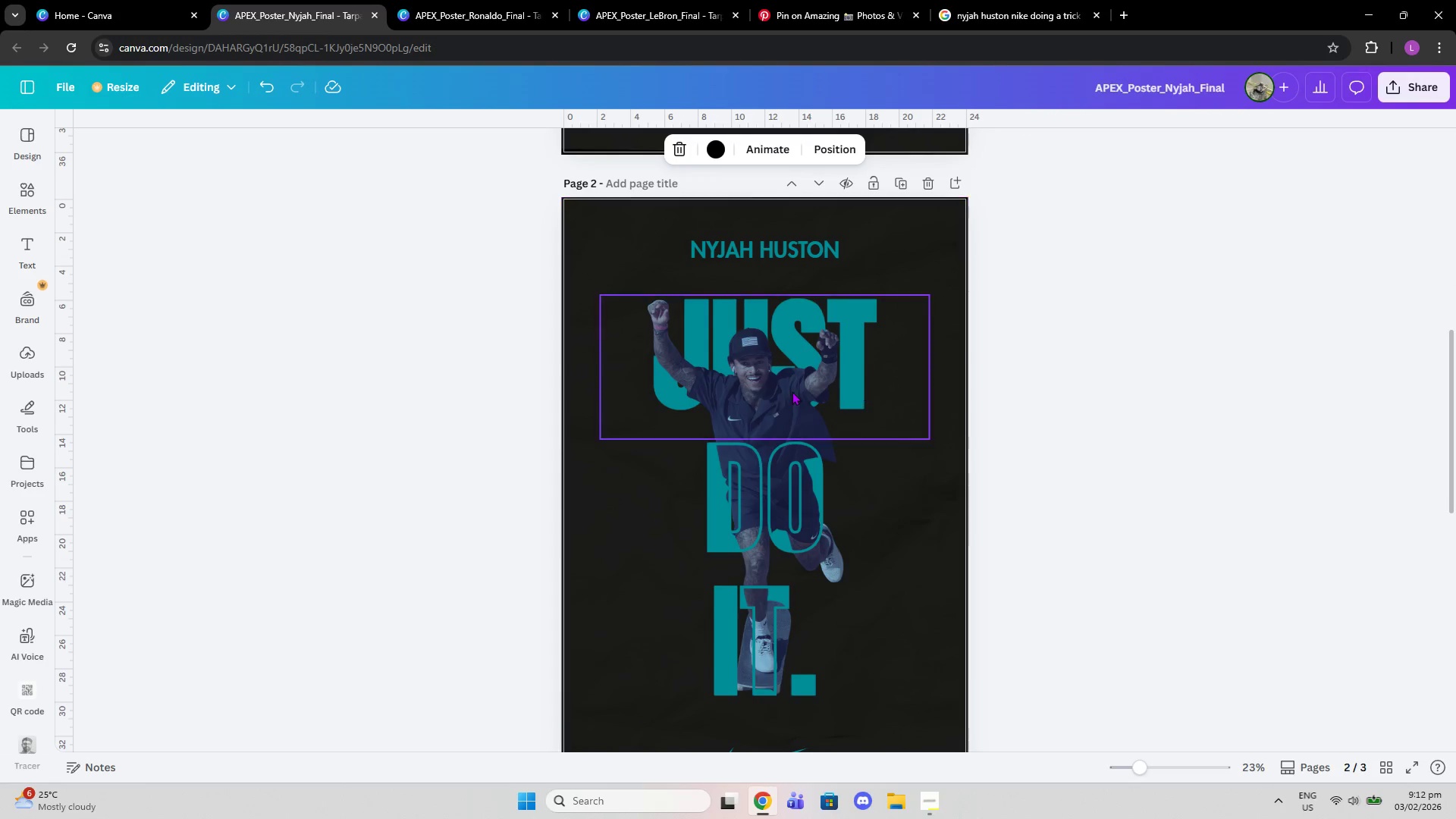 
left_click([792, 391])
 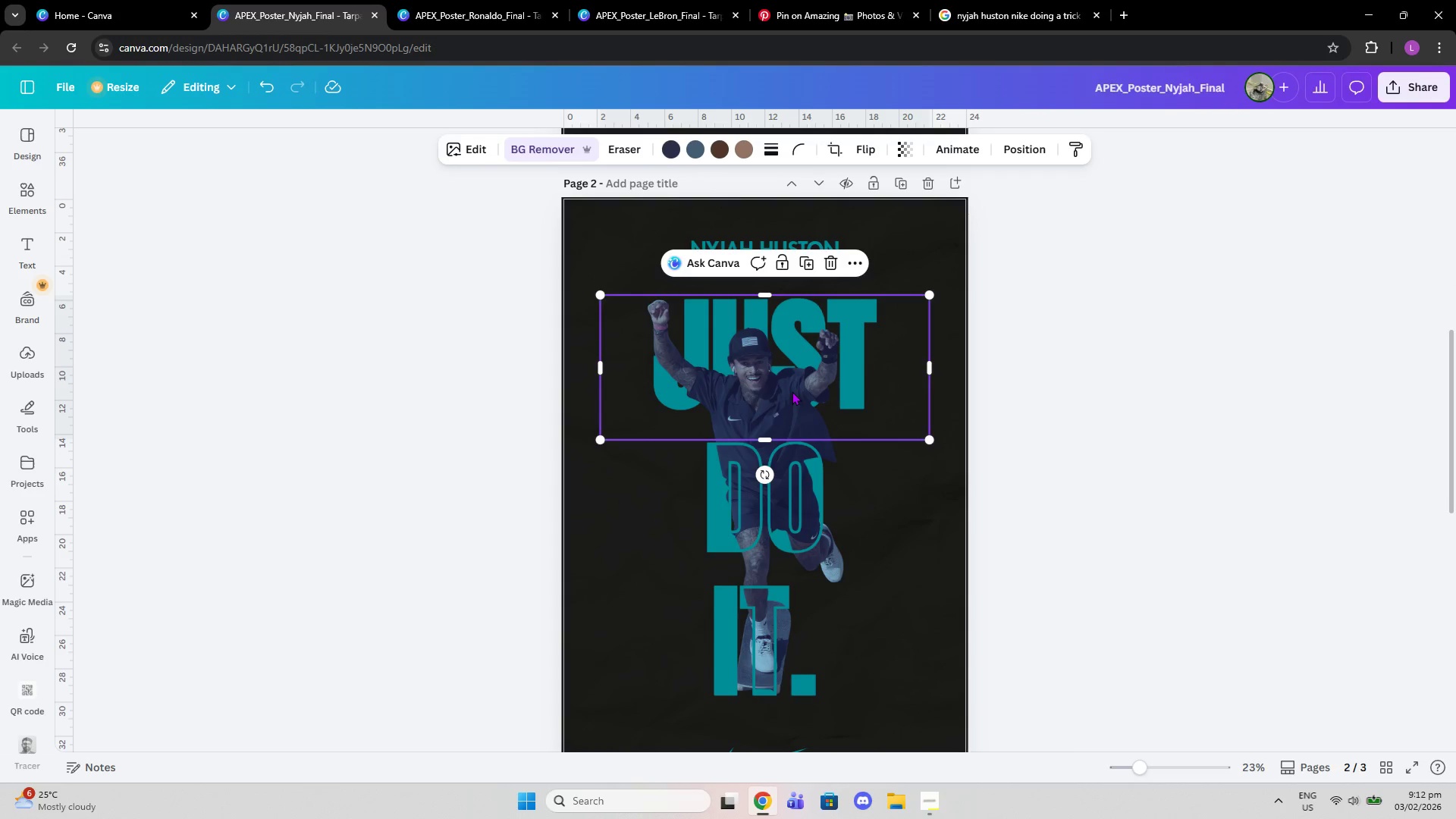 
key(Delete)
 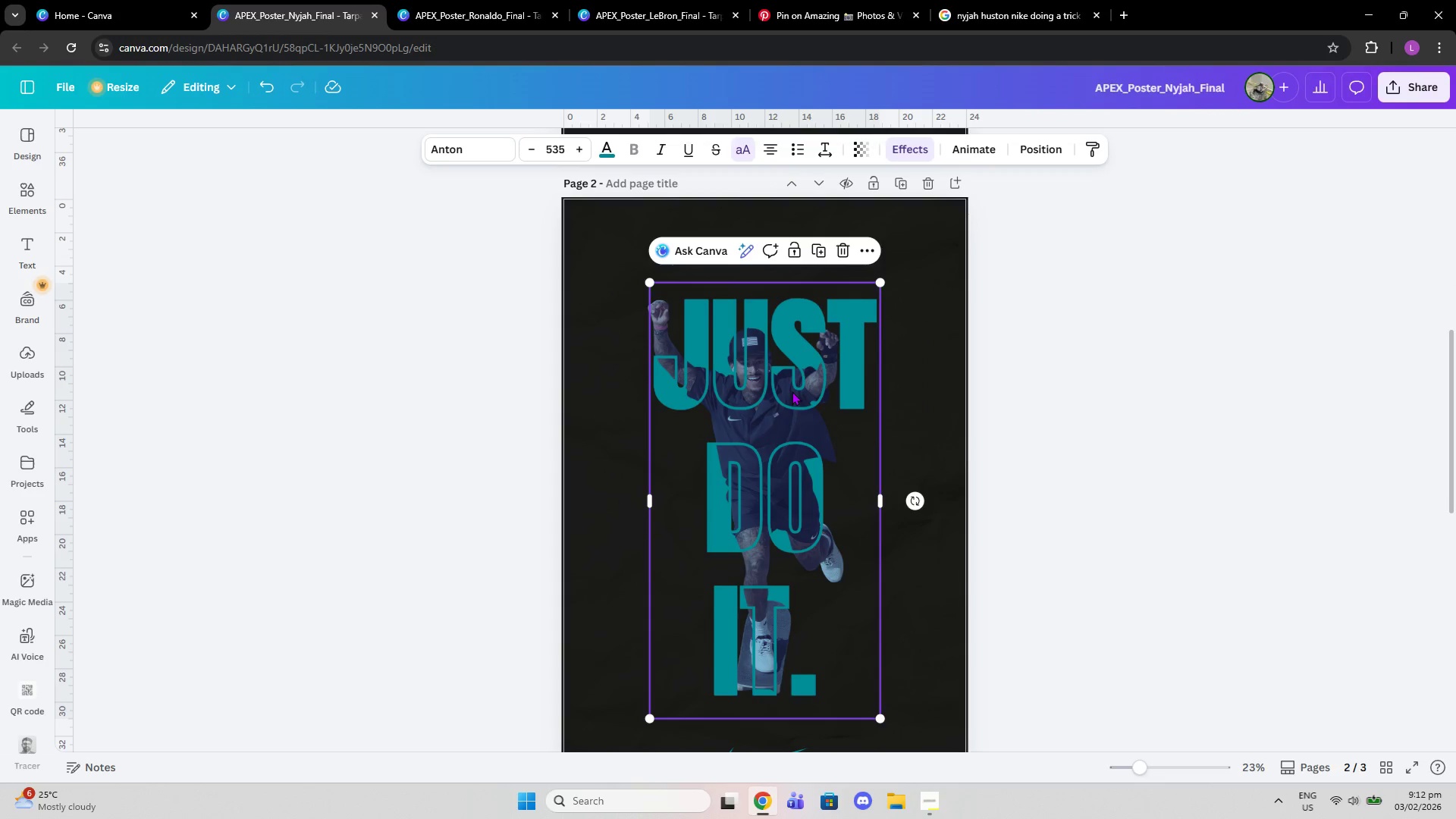 
left_click([792, 391])
 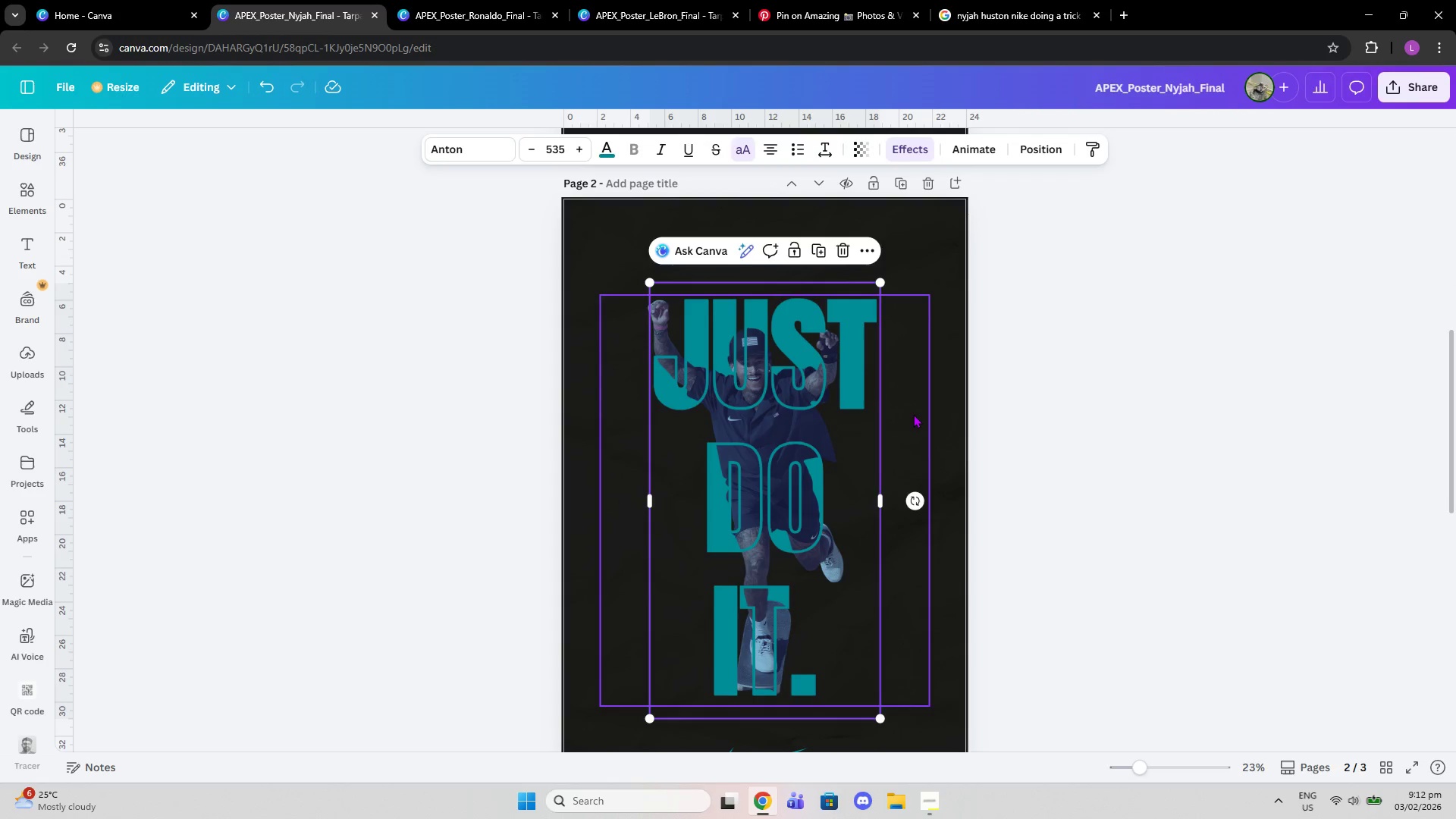 
left_click([913, 414])
 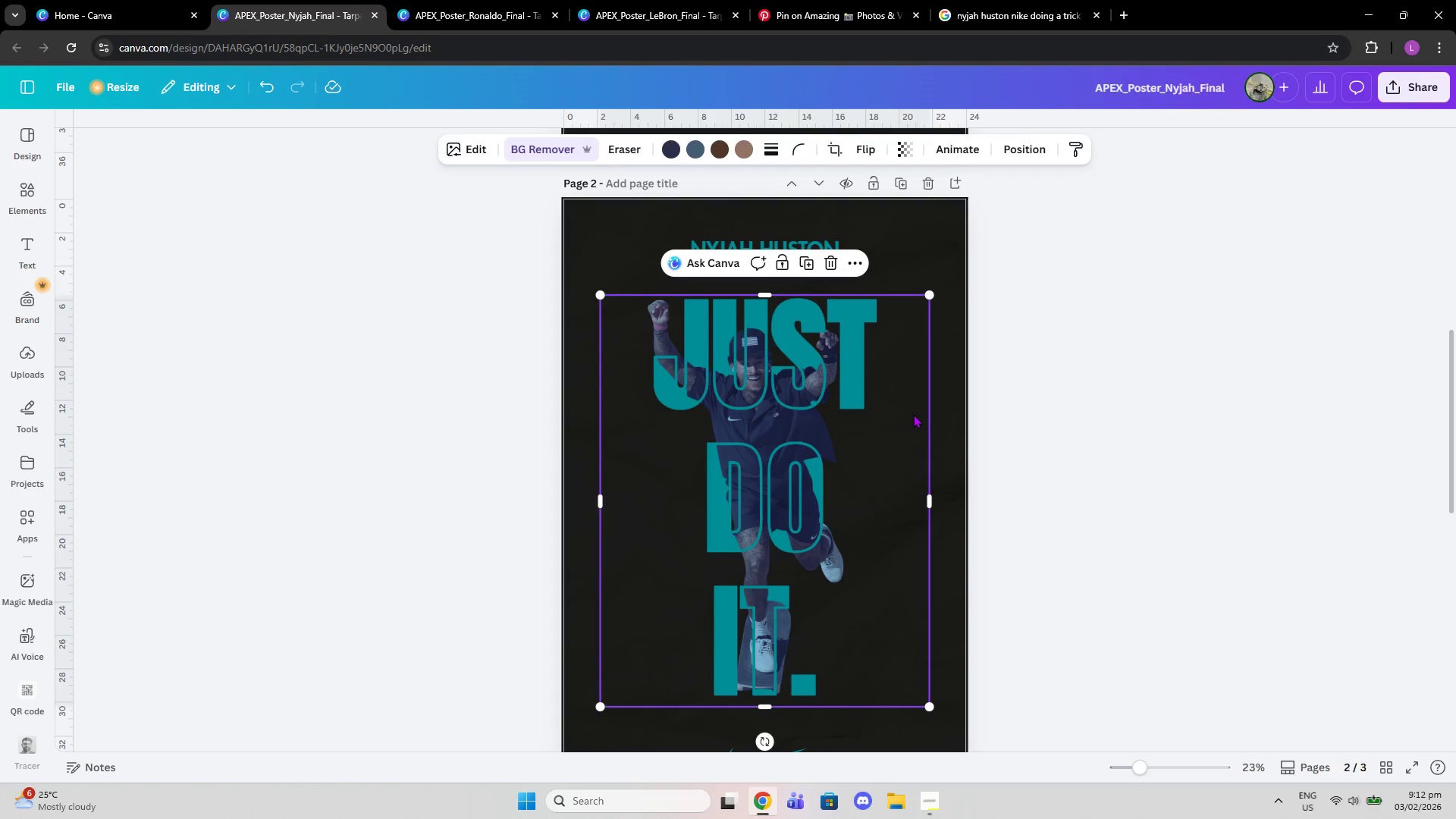 
key(Delete)
 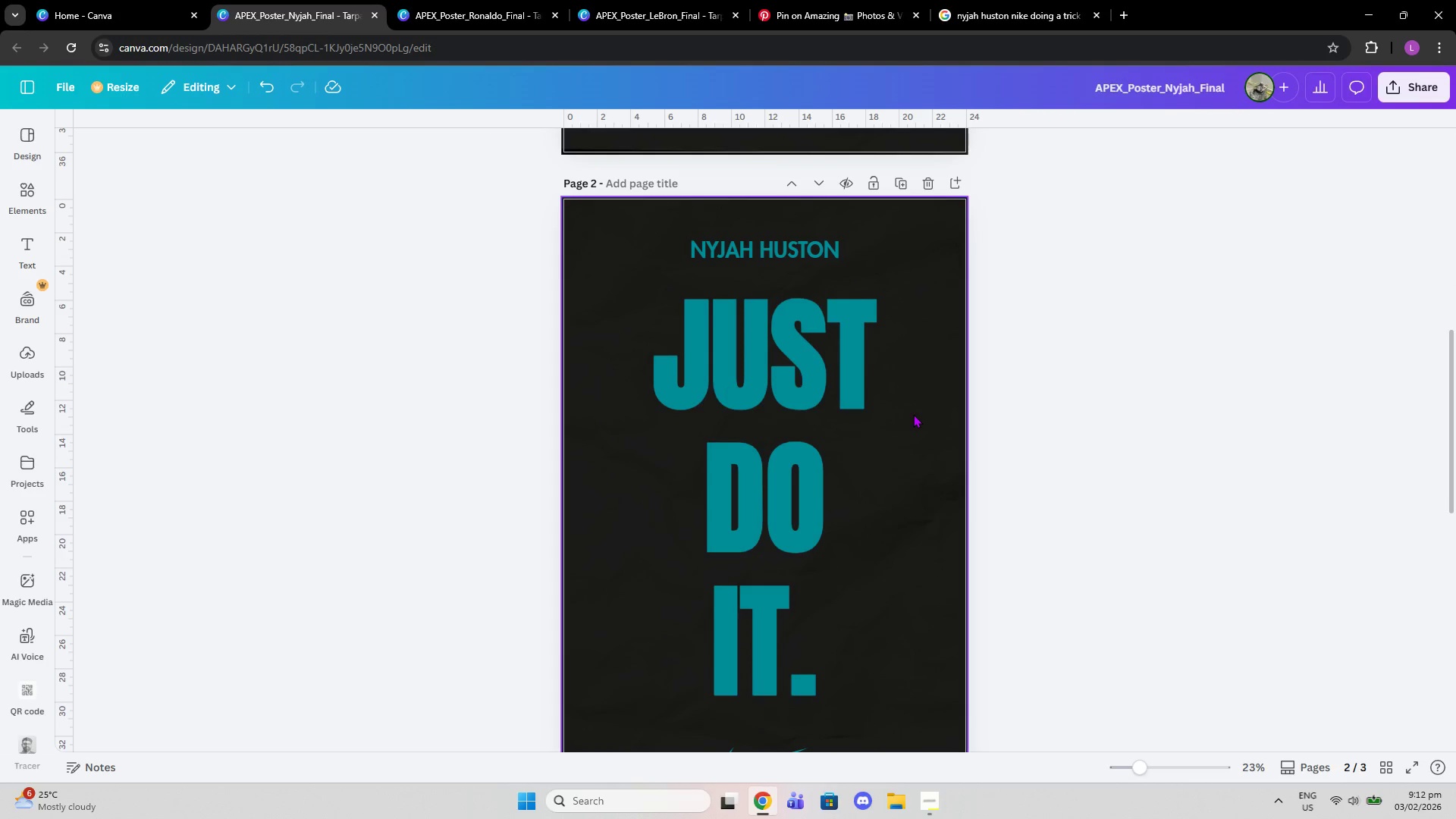 
key(Backquote)
 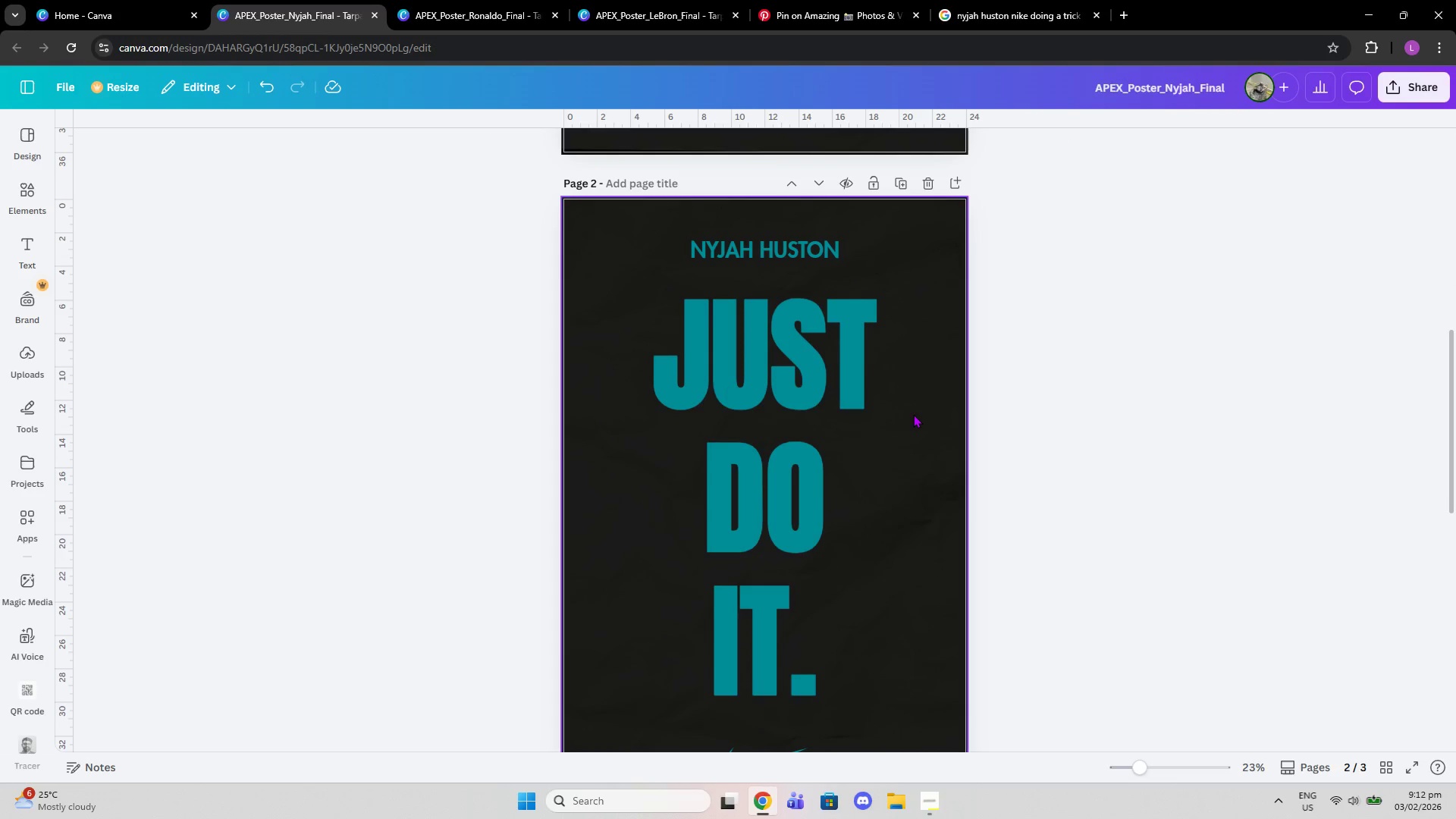 
key(Control+V)
 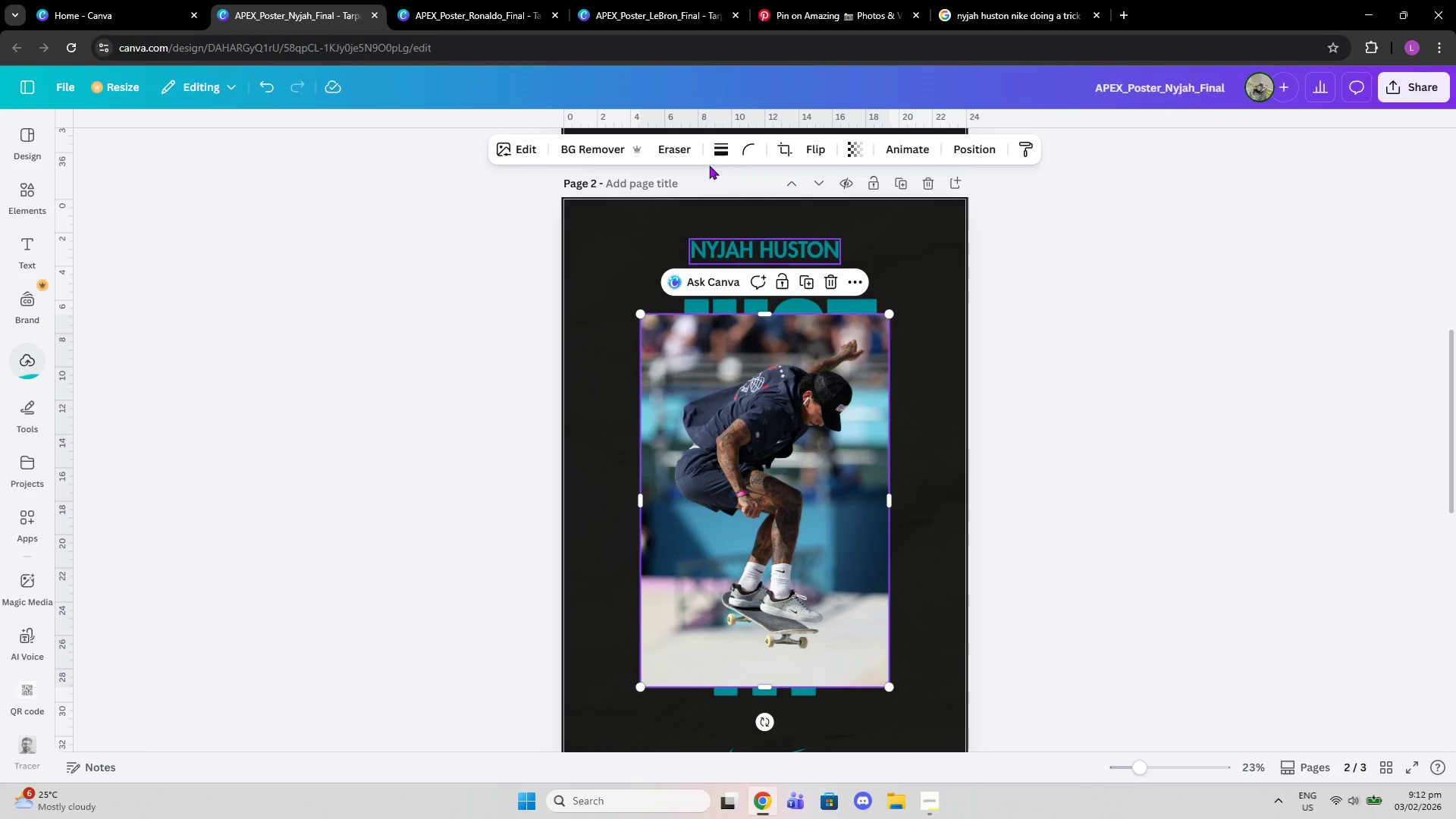 
left_click([623, 156])
 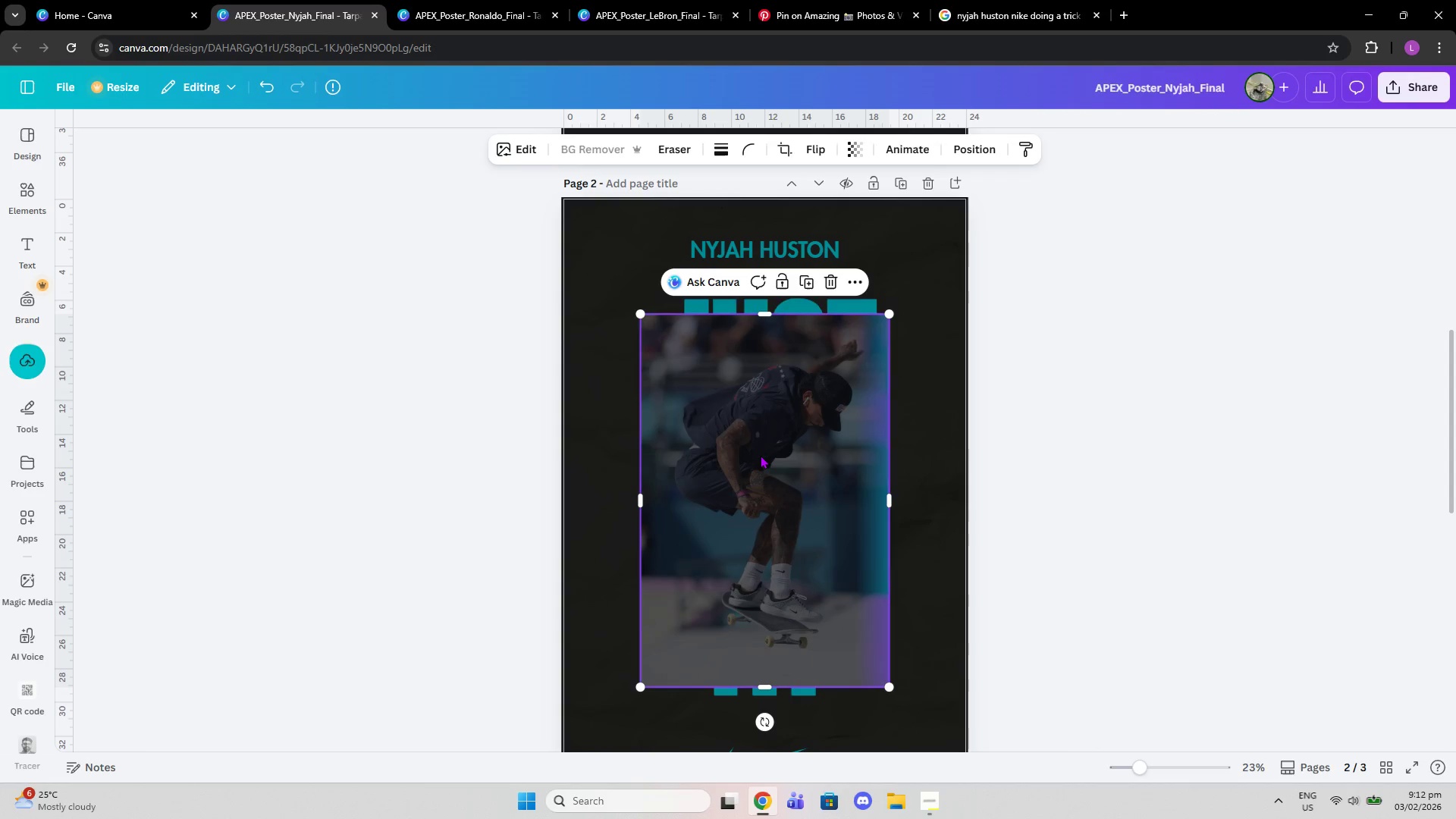 
wait(13.0)
 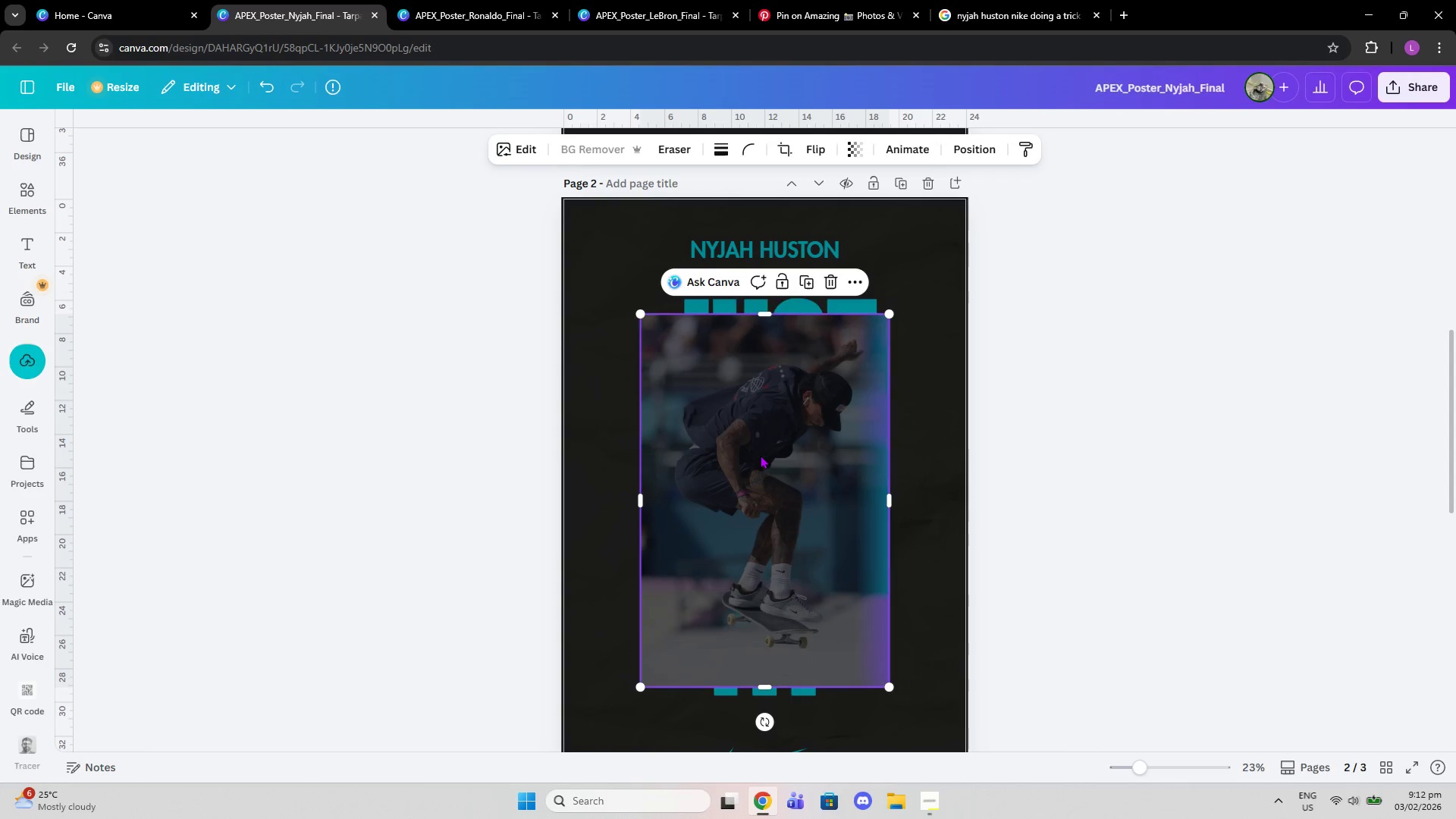 
left_click_drag(start_coordinate=[1138, 767], to_coordinate=[1147, 769])
 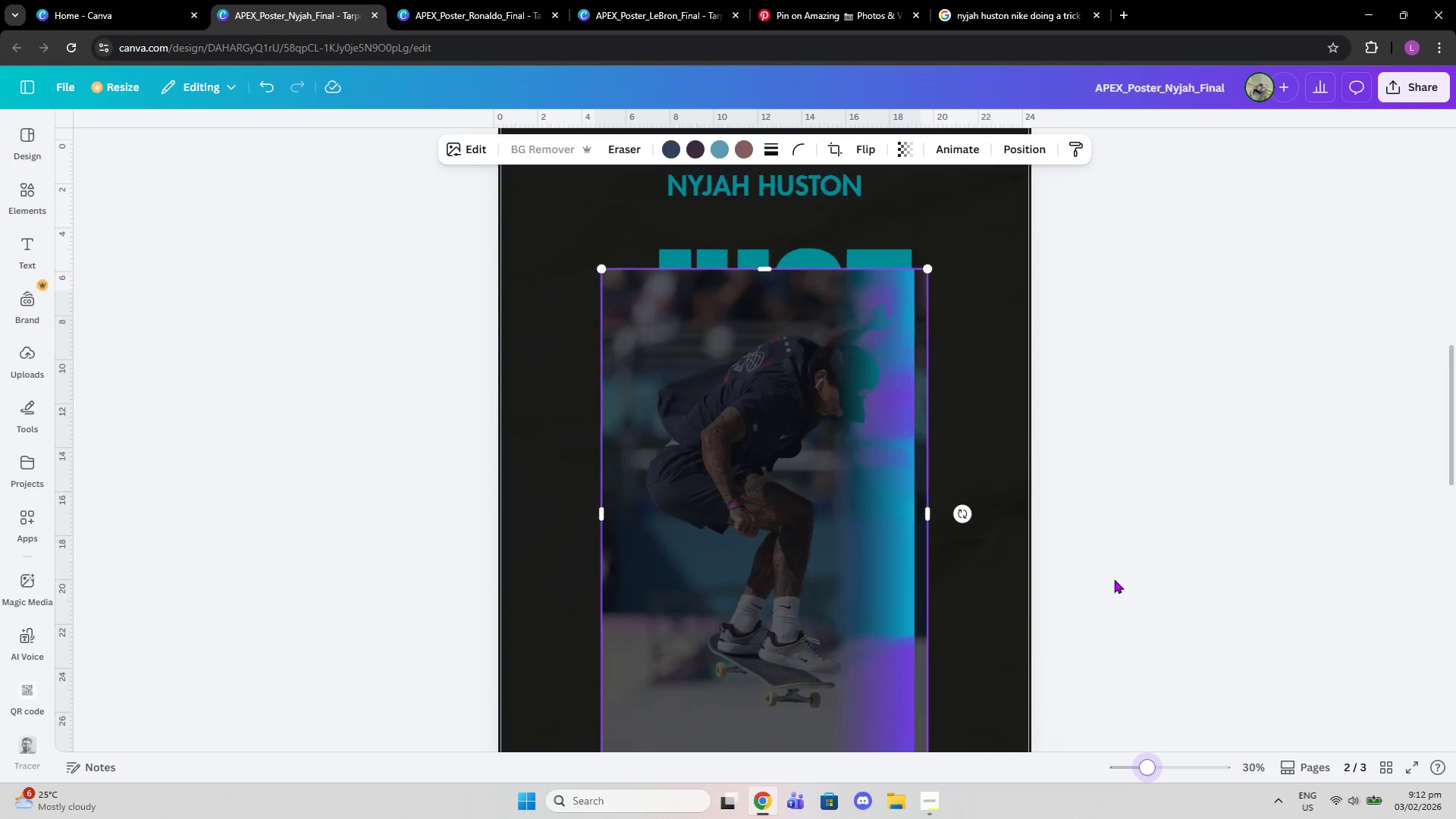 
scroll: coordinate [1114, 579], scroll_direction: down, amount: 2.0
 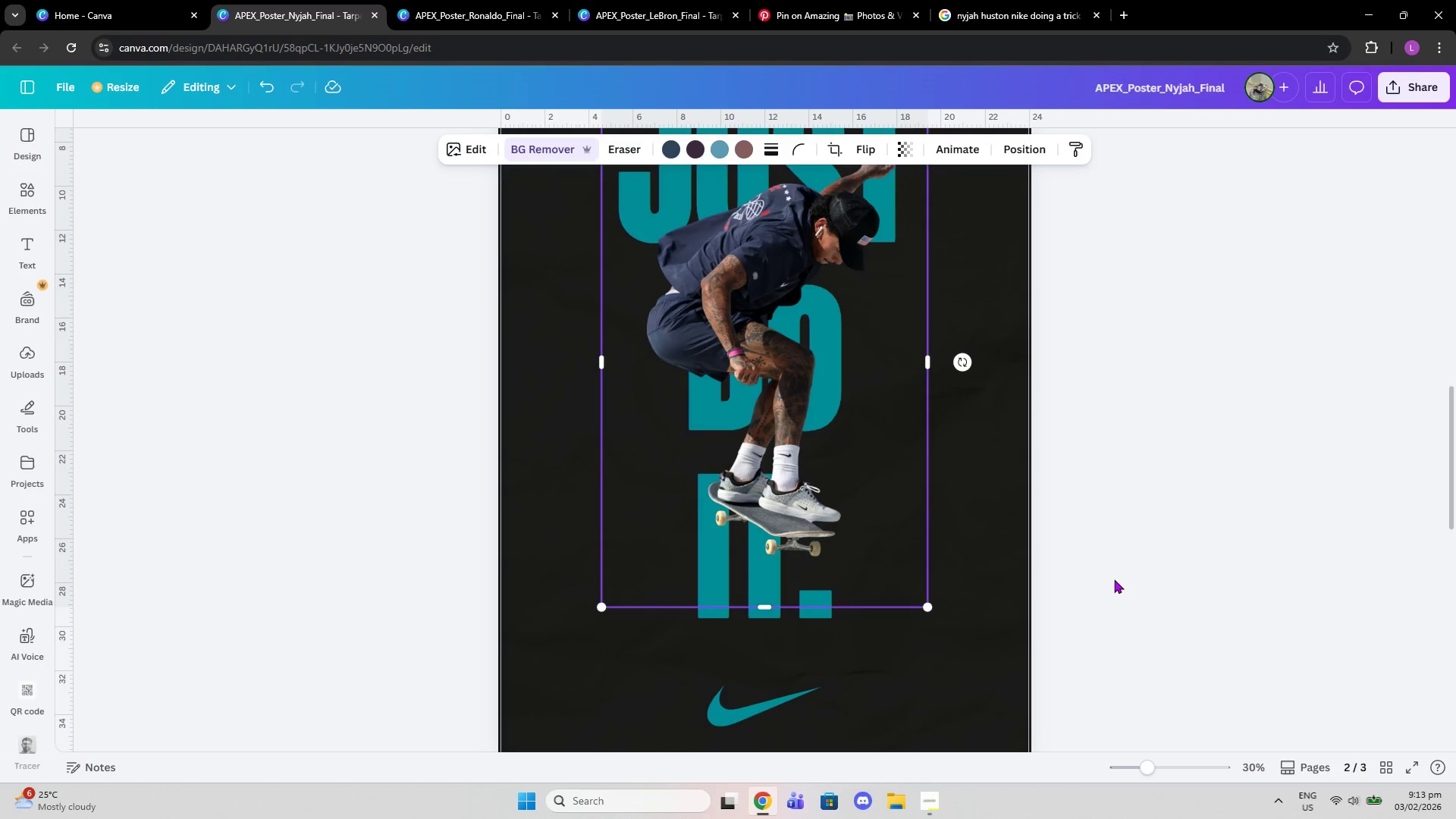 
scroll: coordinate [1114, 579], scroll_direction: up, amount: 2.0
 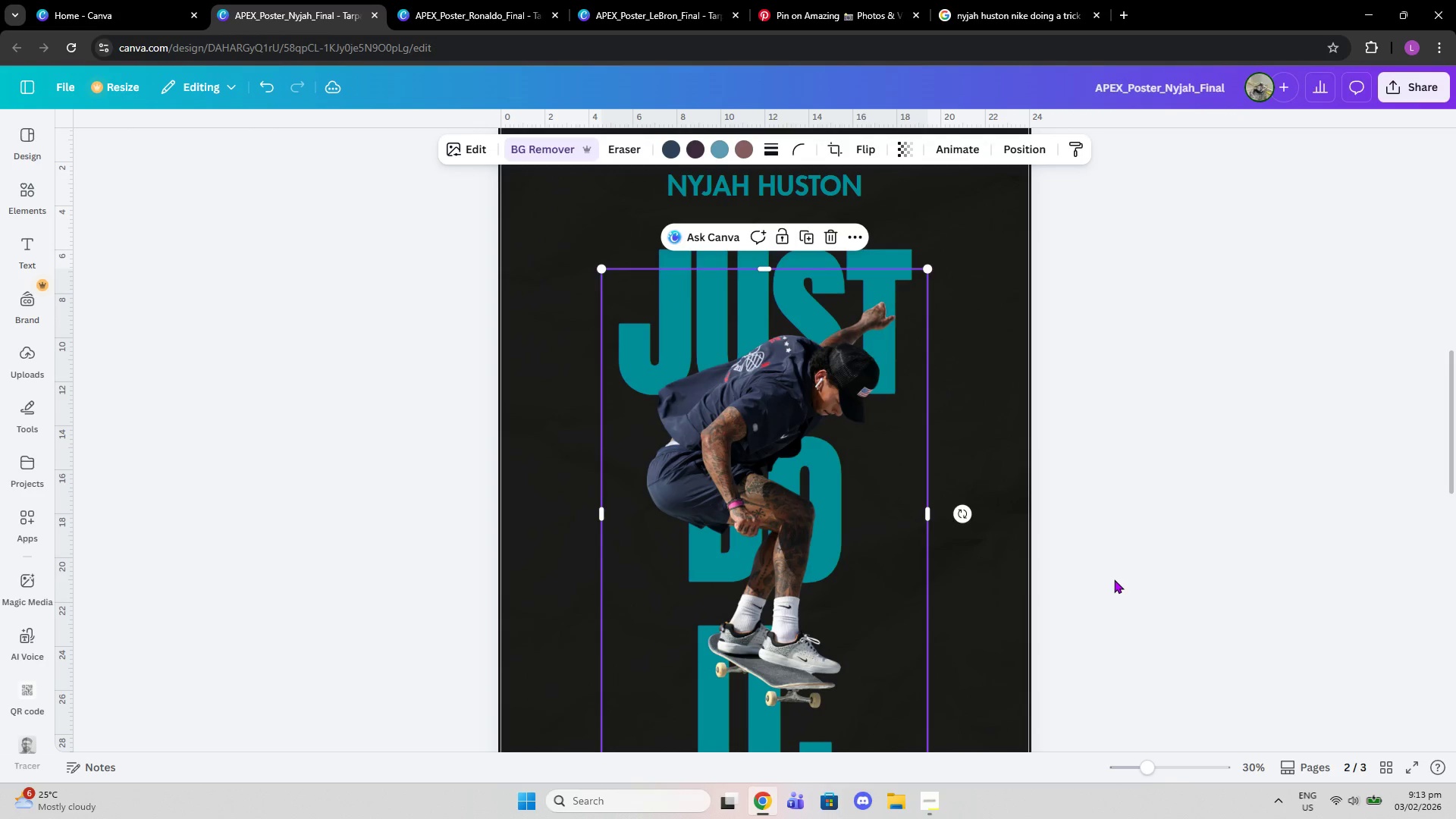 
scroll: coordinate [1114, 579], scroll_direction: down, amount: 1.0
 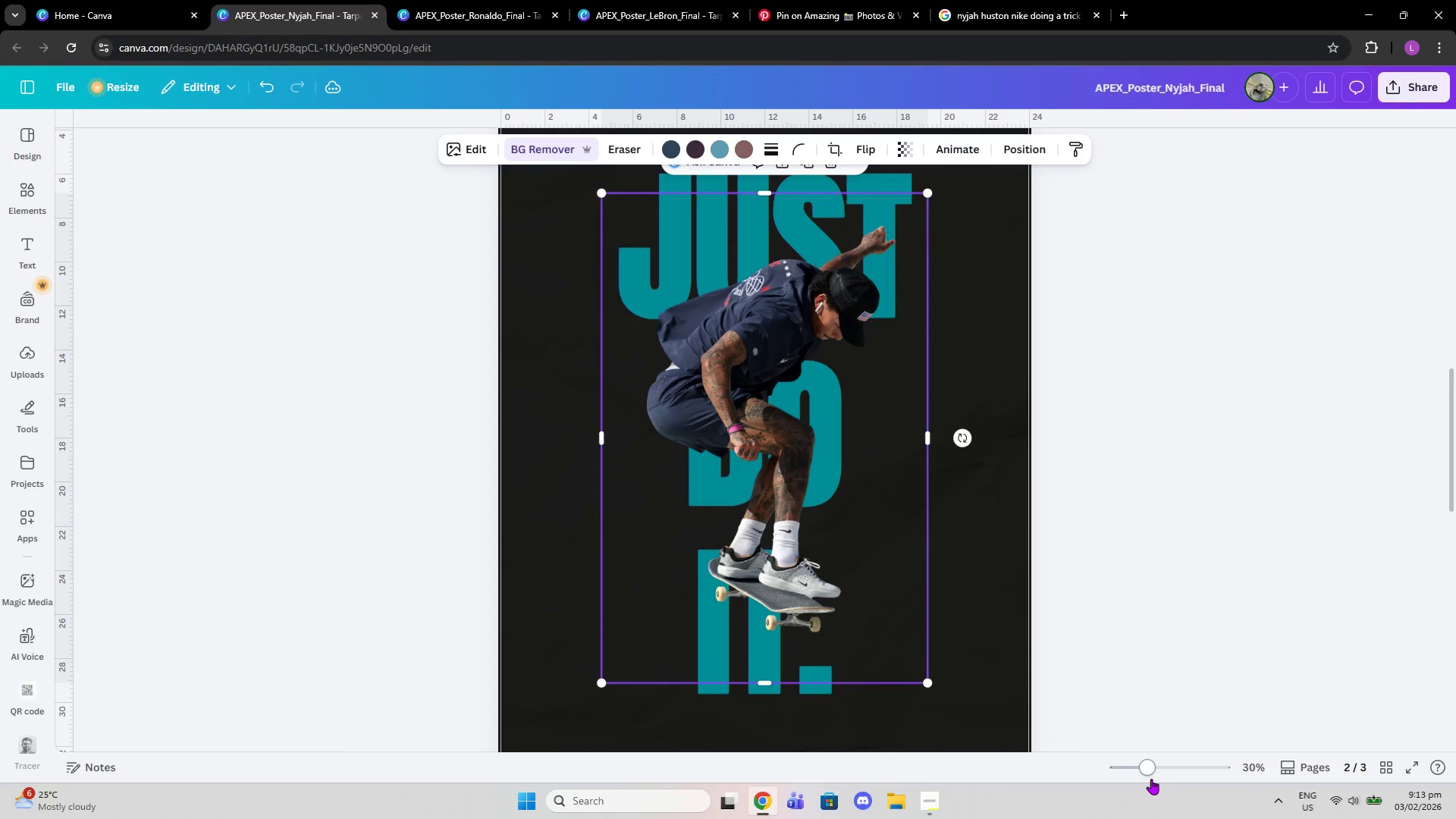 
left_click_drag(start_coordinate=[1153, 762], to_coordinate=[1141, 752])
 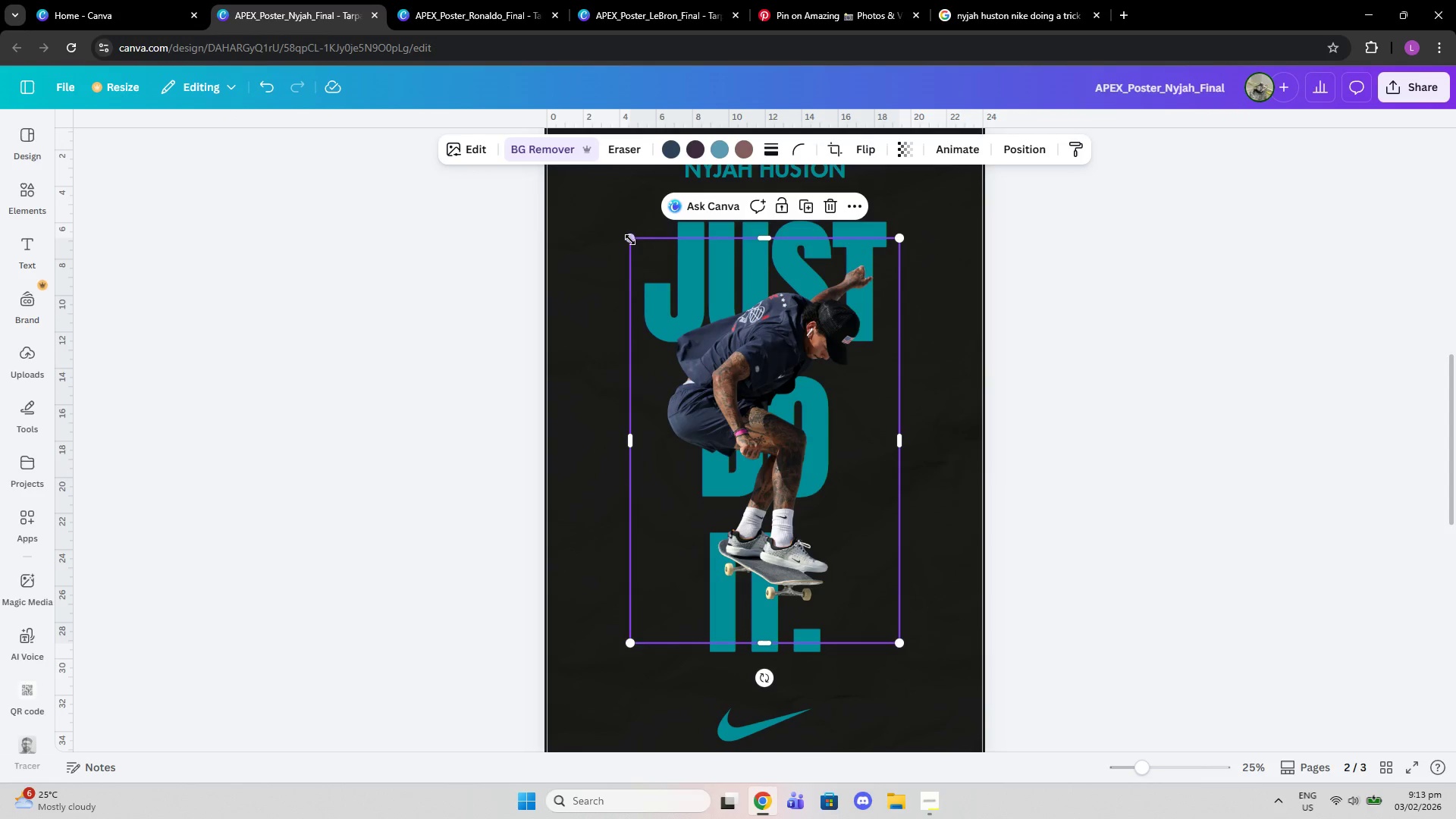 
left_click_drag(start_coordinate=[630, 240], to_coordinate=[607, 219])
 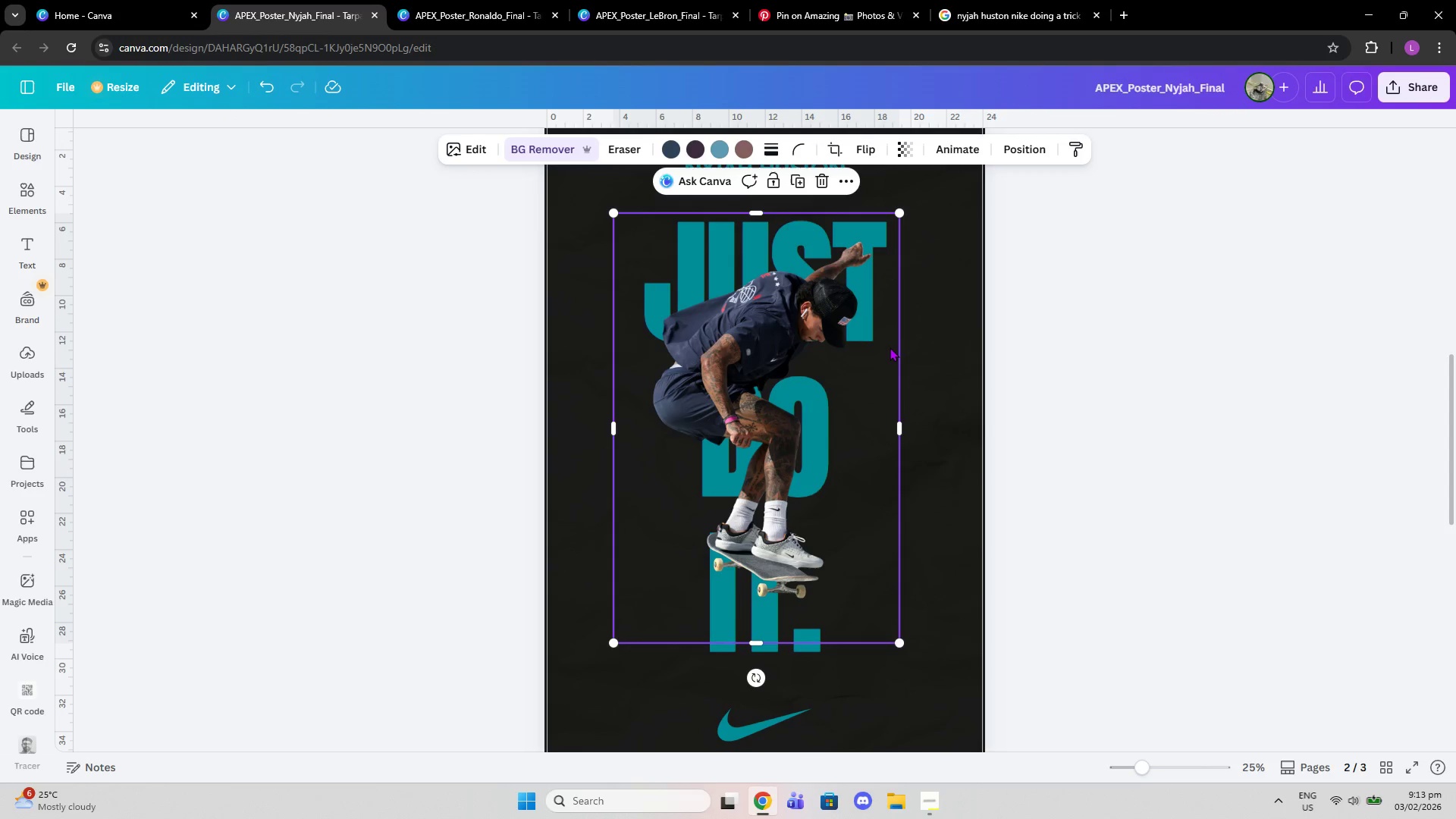 
left_click_drag(start_coordinate=[890, 348], to_coordinate=[896, 362])
 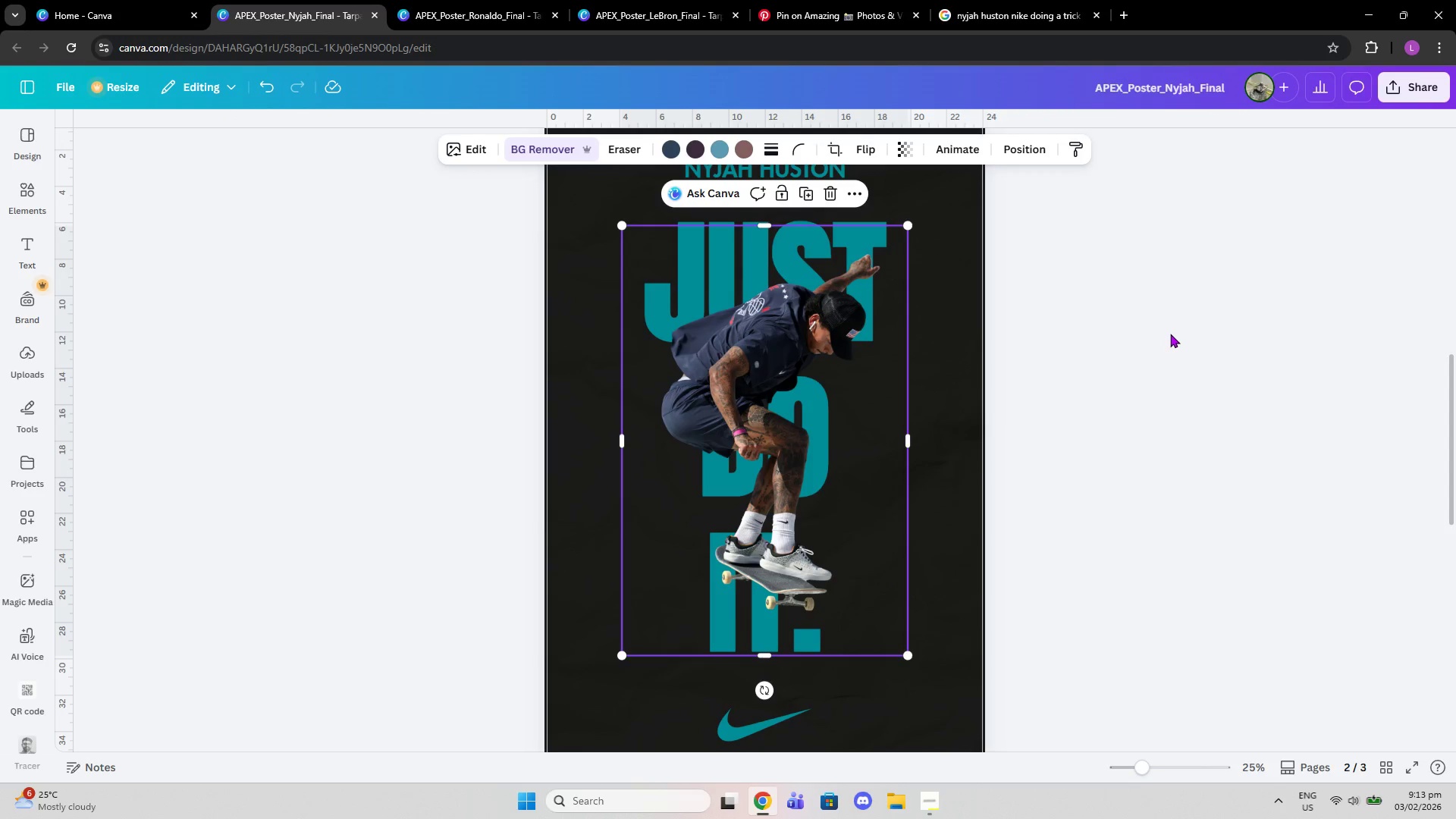 
left_click([1203, 387])
 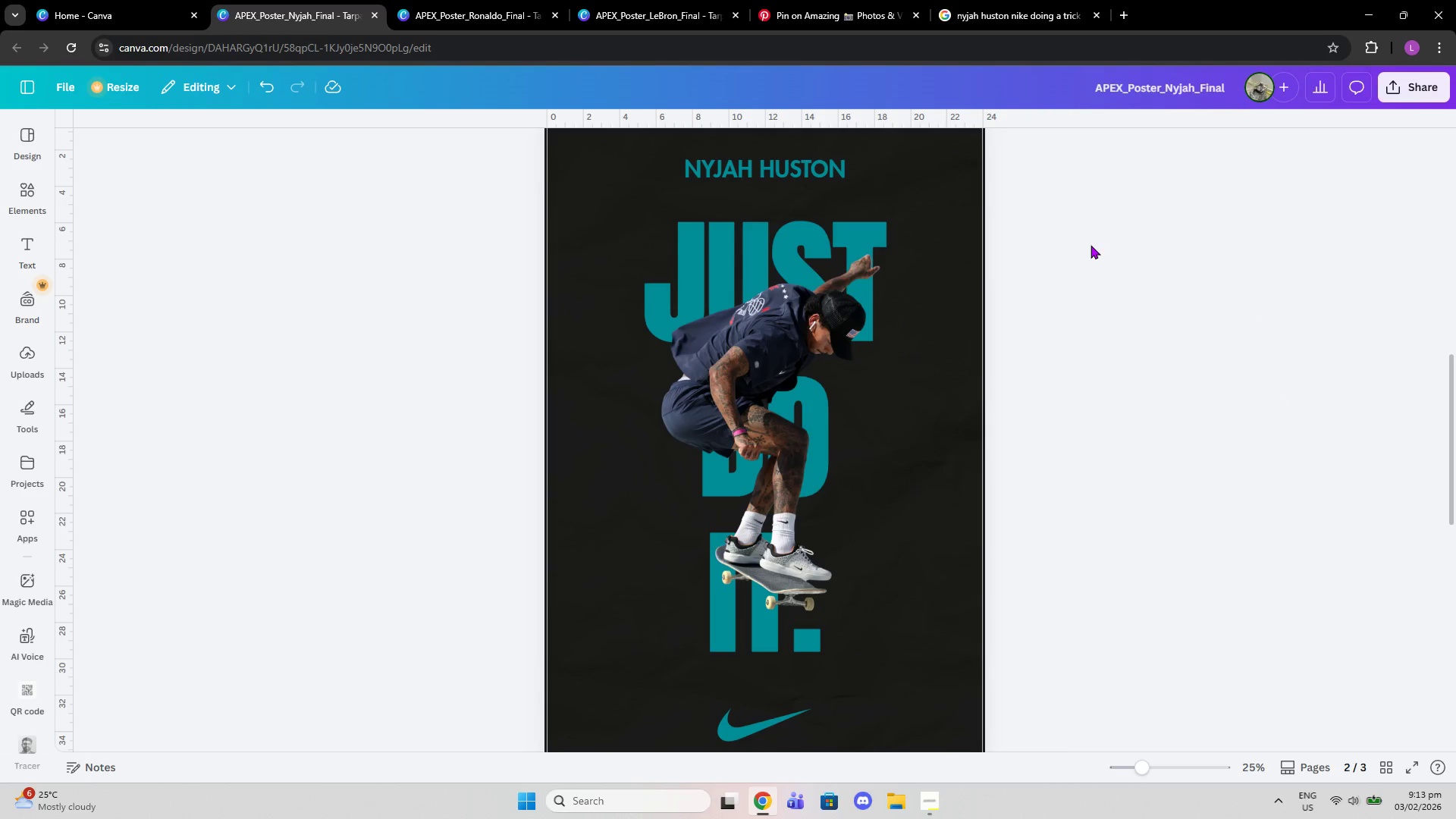 
wait(7.03)
 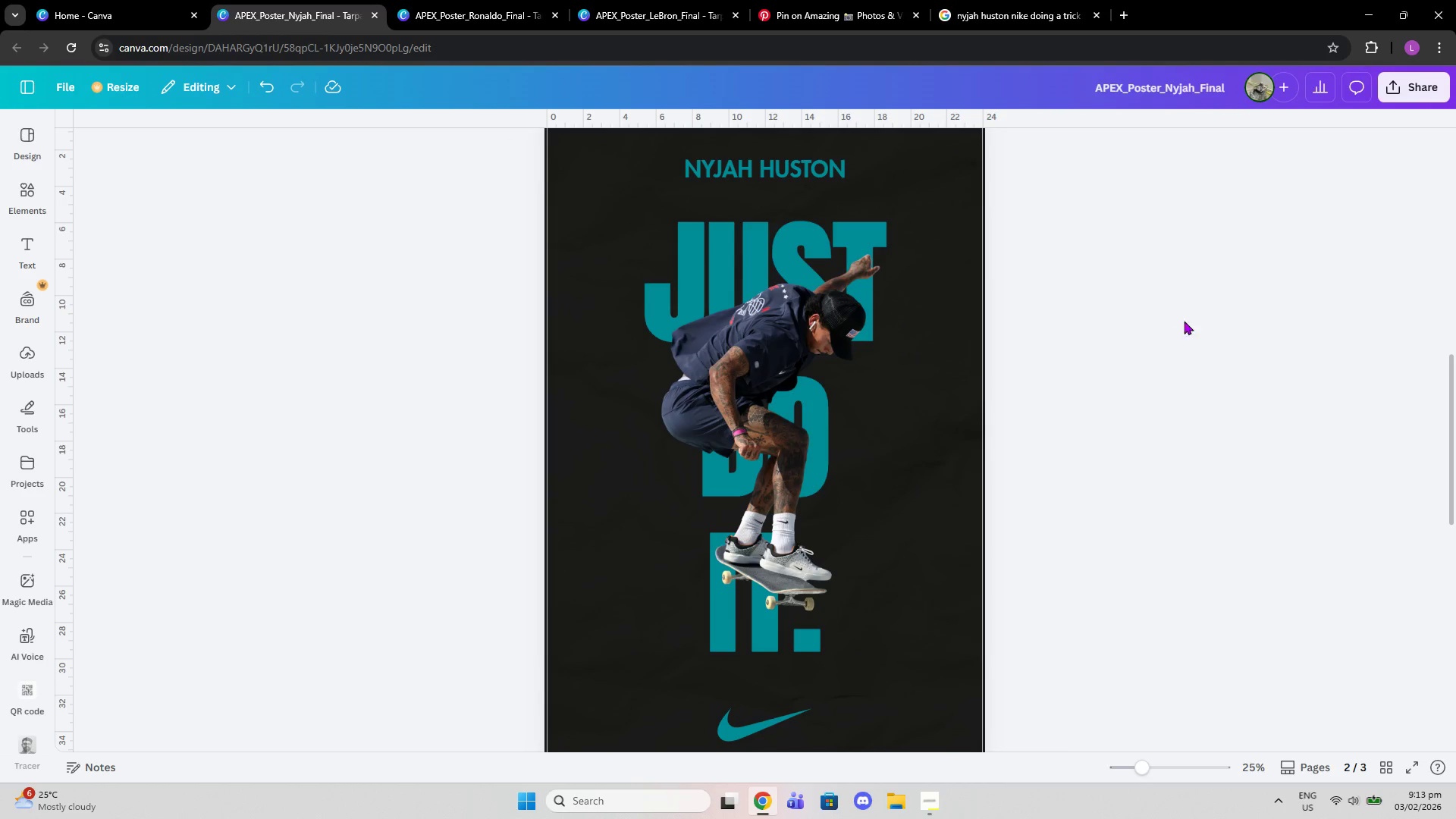 
left_click([984, 0])
 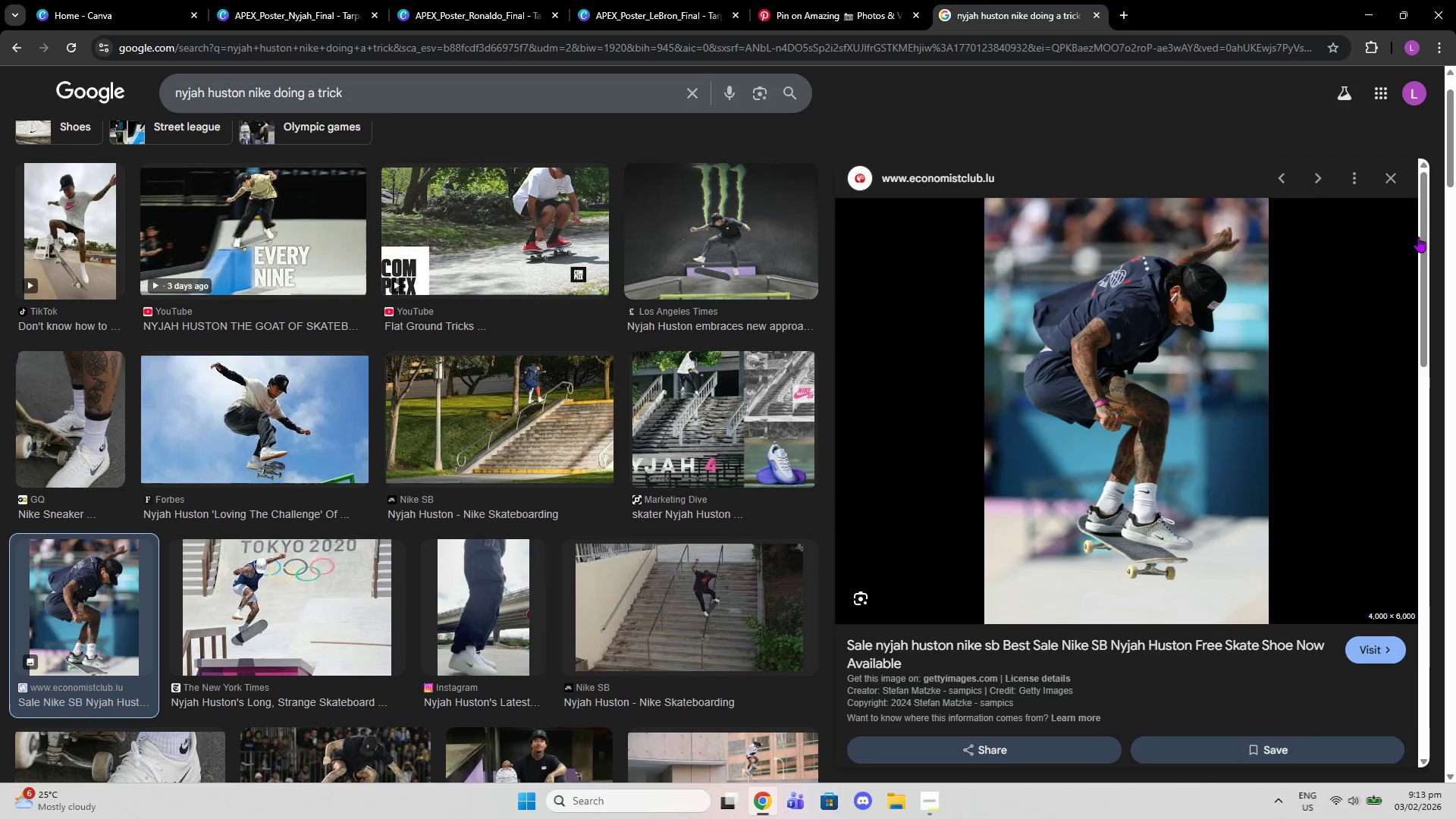 
scroll: coordinate [1116, 353], scroll_direction: down, amount: 8.0
 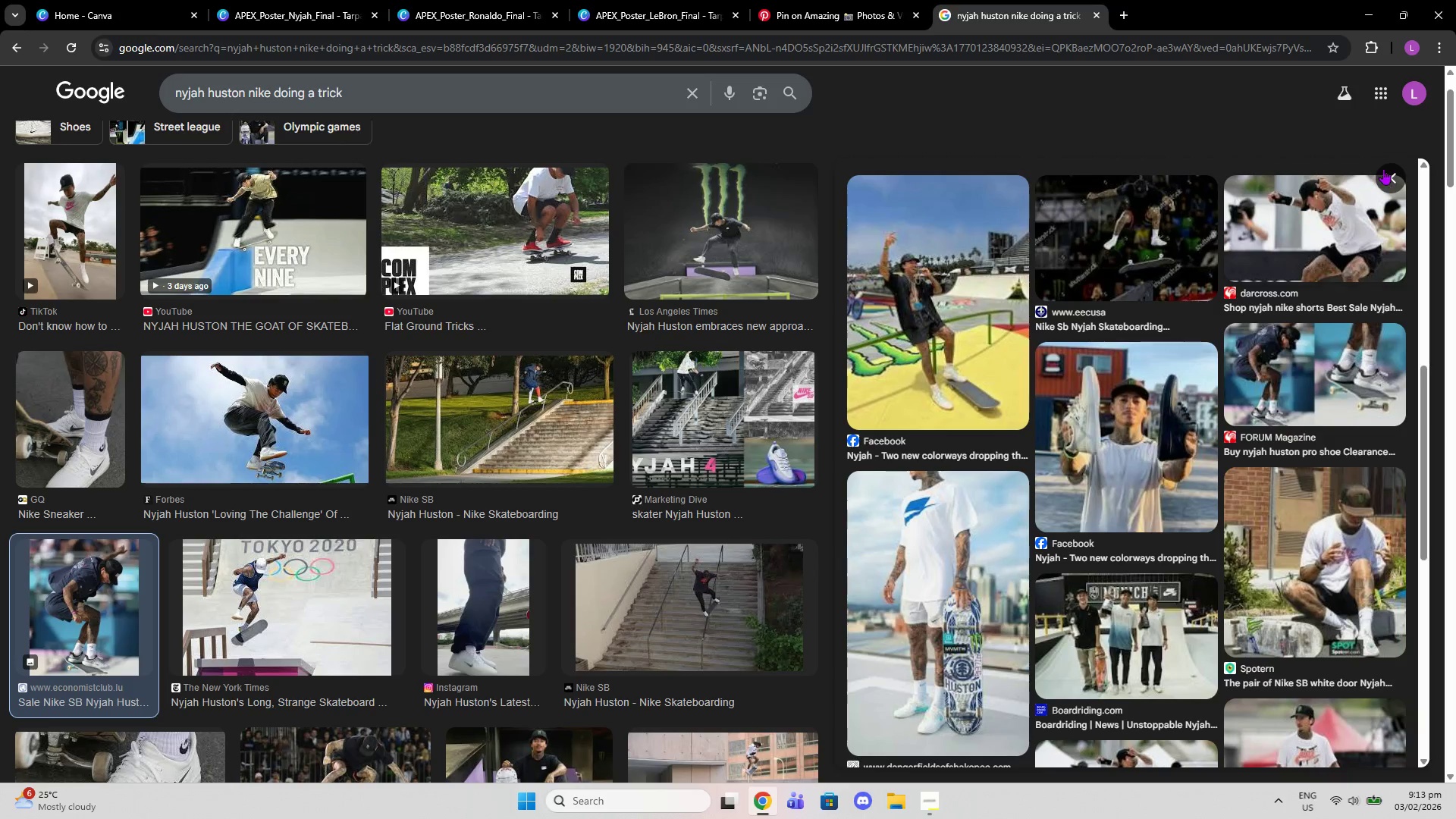 
left_click([1390, 176])
 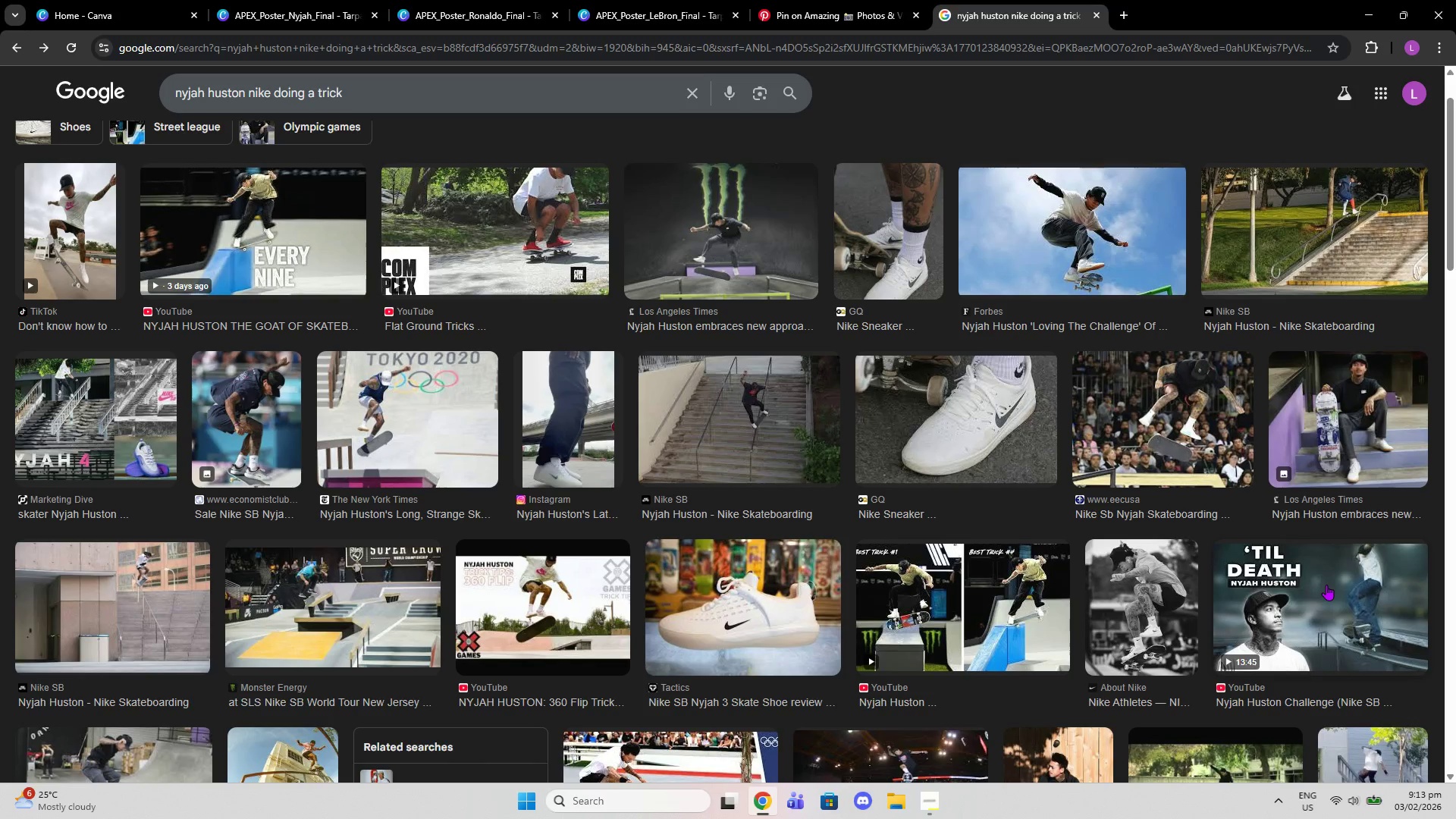 
scroll: coordinate [1149, 541], scroll_direction: down, amount: 11.0
 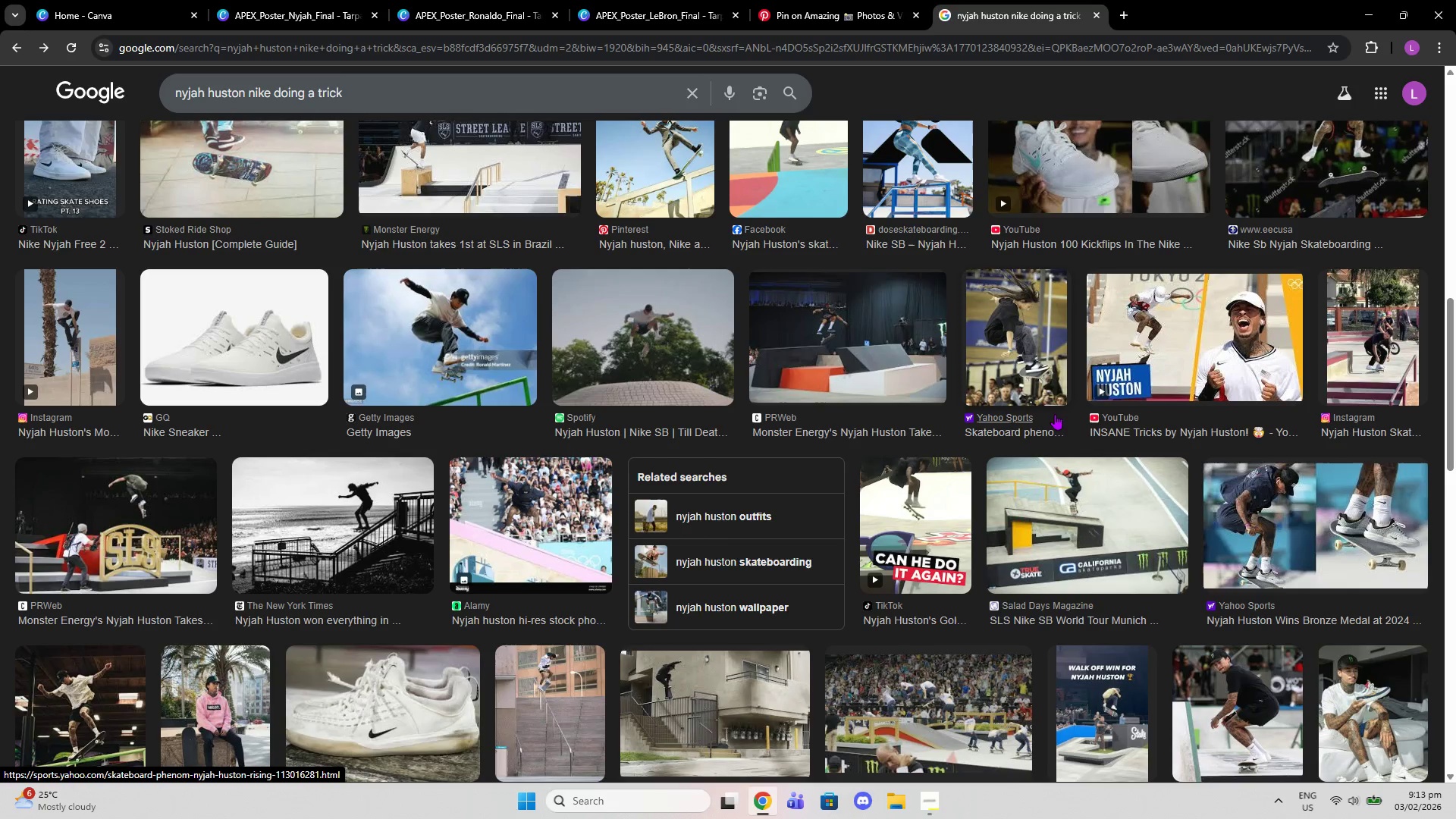 
scroll: coordinate [1372, 571], scroll_direction: down, amount: 2.0
 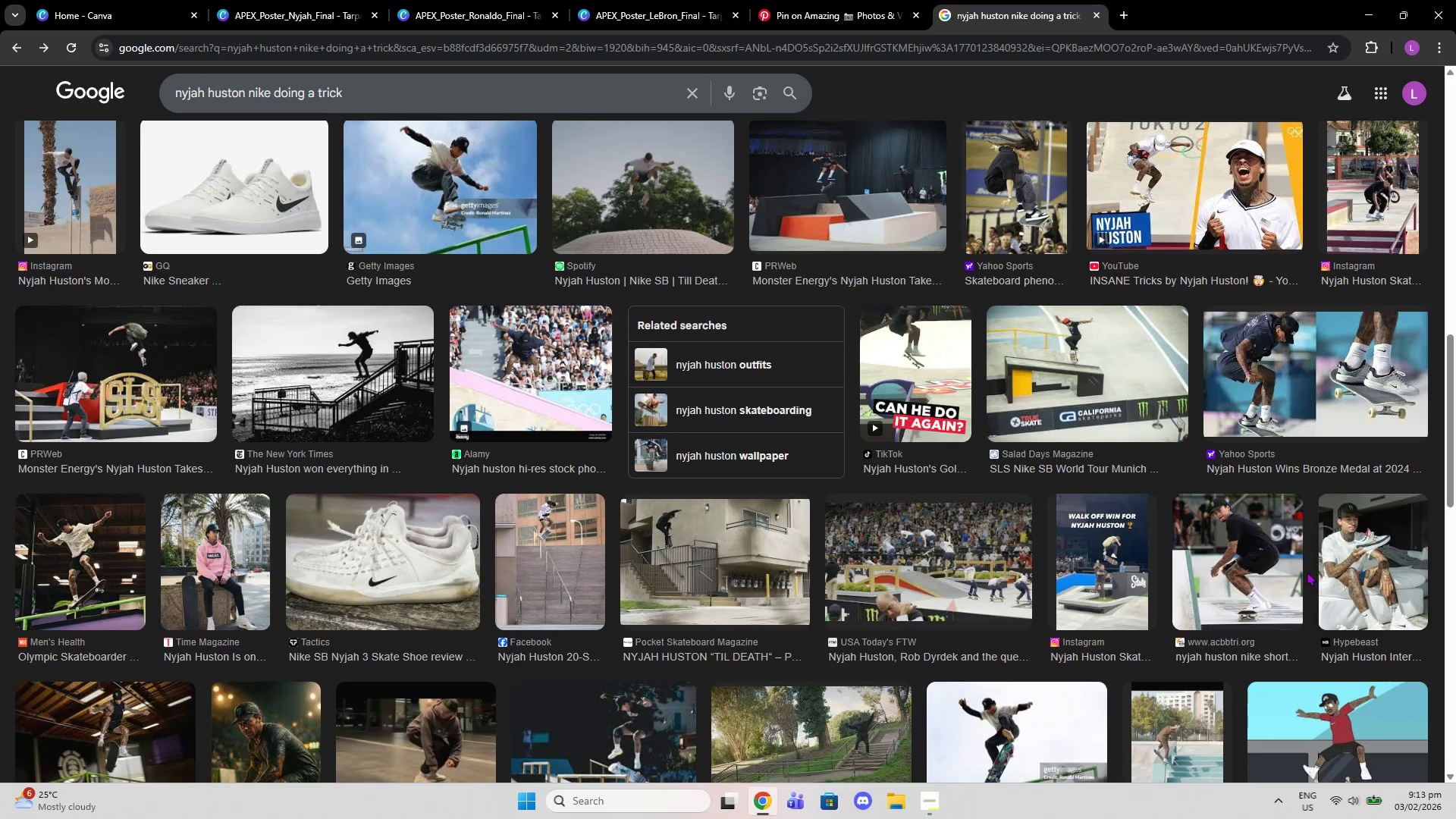 
left_click([1276, 573])
 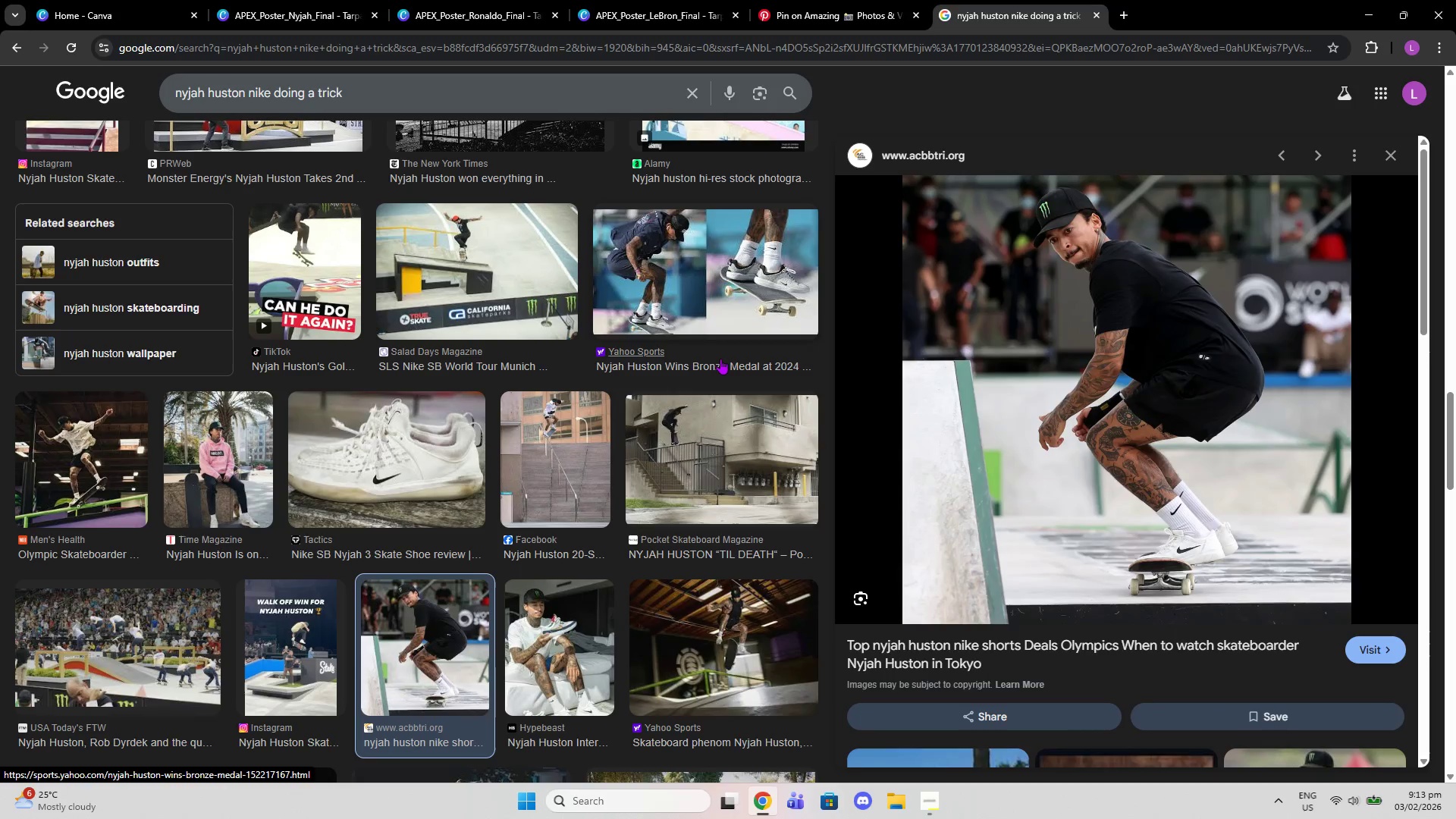 
wait(12.7)
 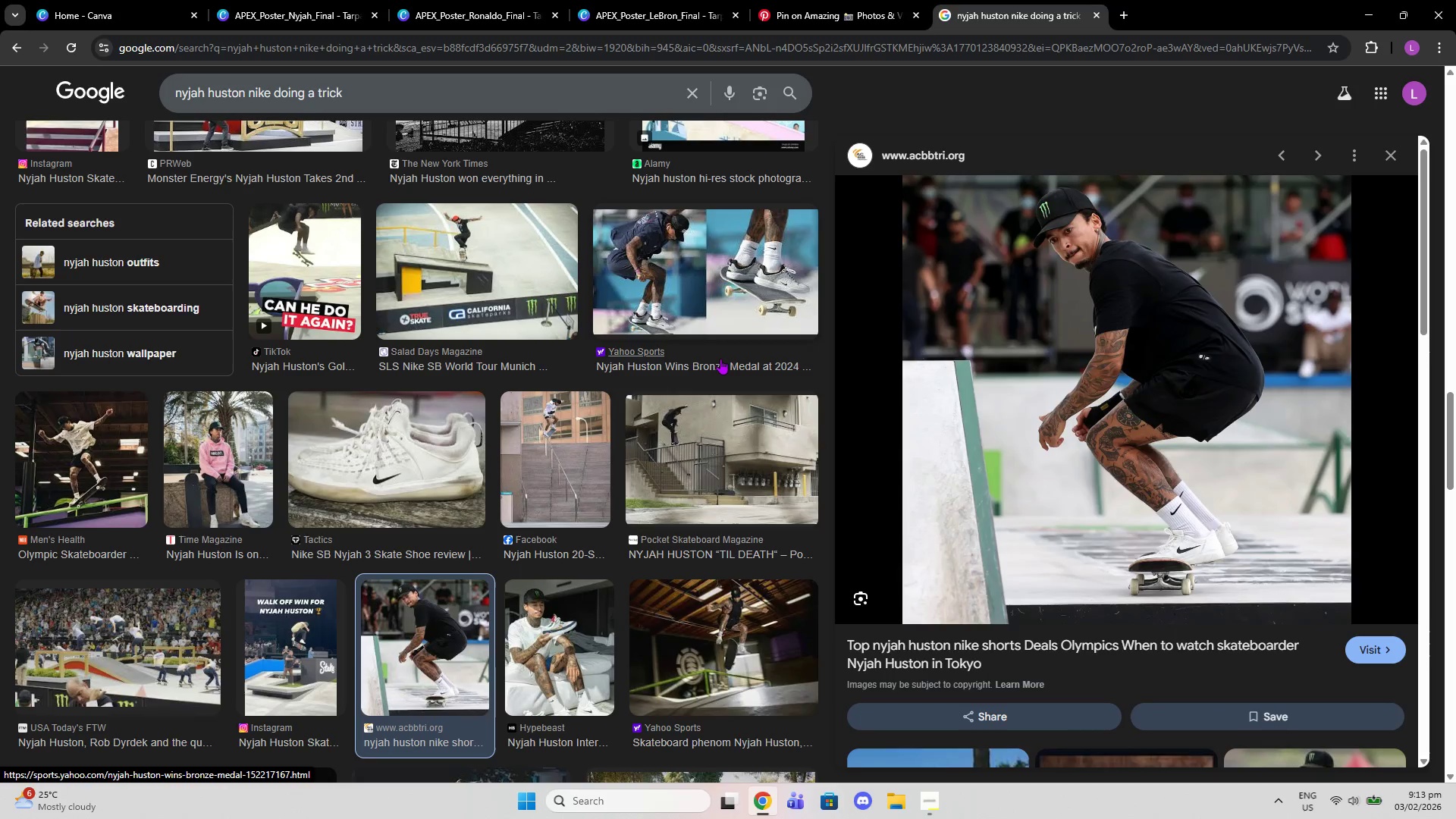 
scroll: coordinate [553, 522], scroll_direction: down, amount: 11.0
 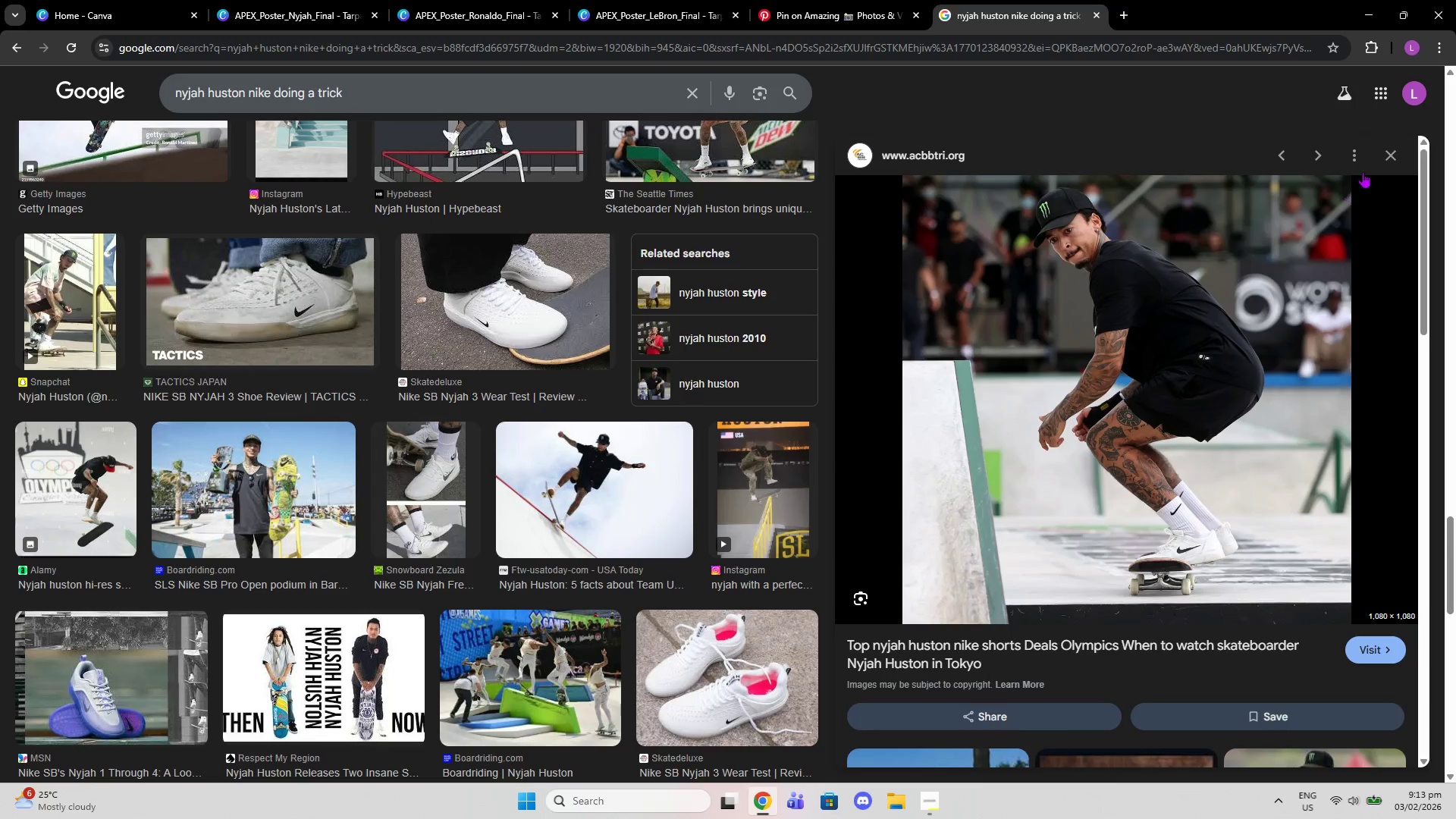 
left_click([1374, 164])
 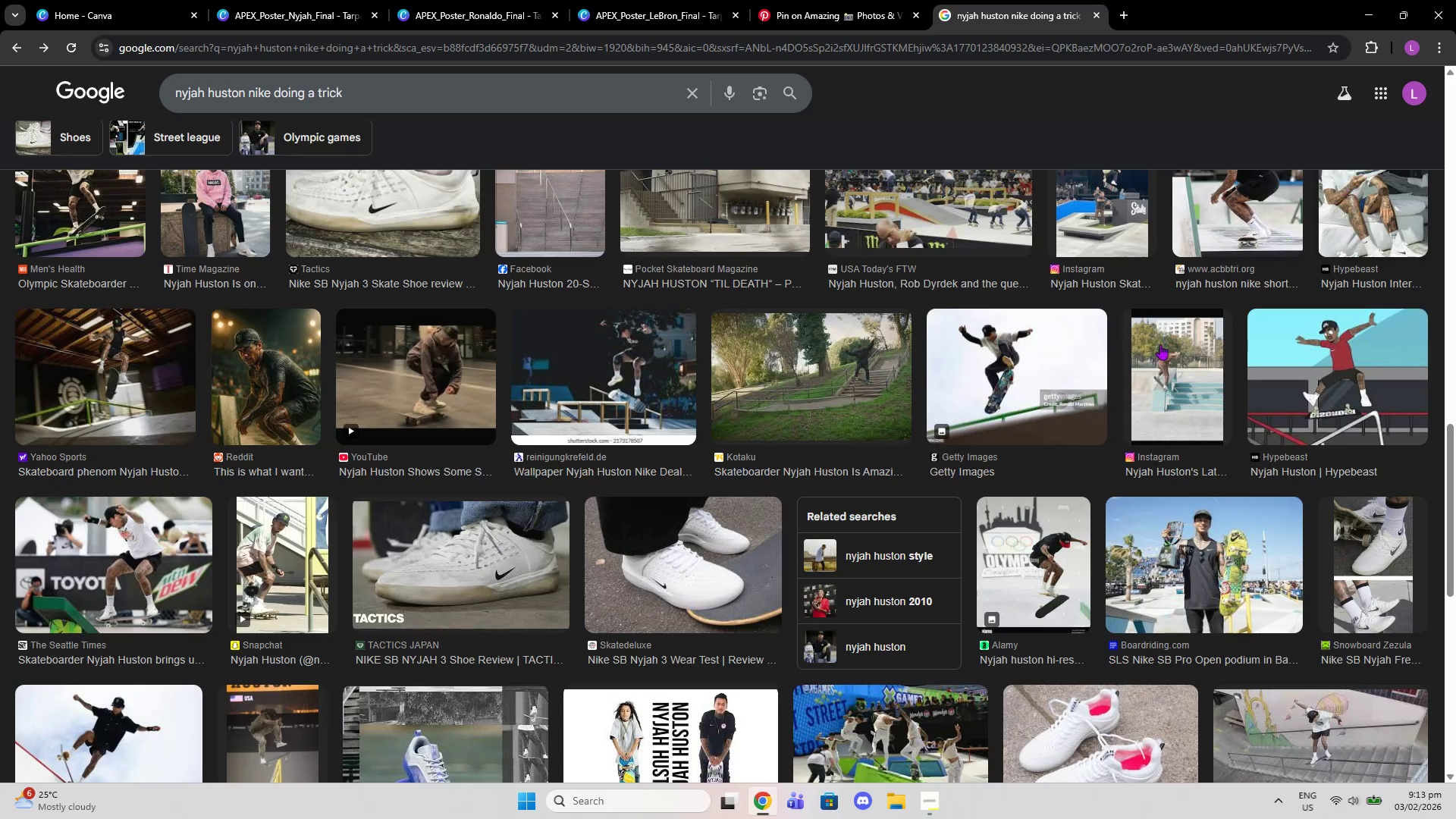 
scroll: coordinate [1091, 368], scroll_direction: up, amount: 4.0
 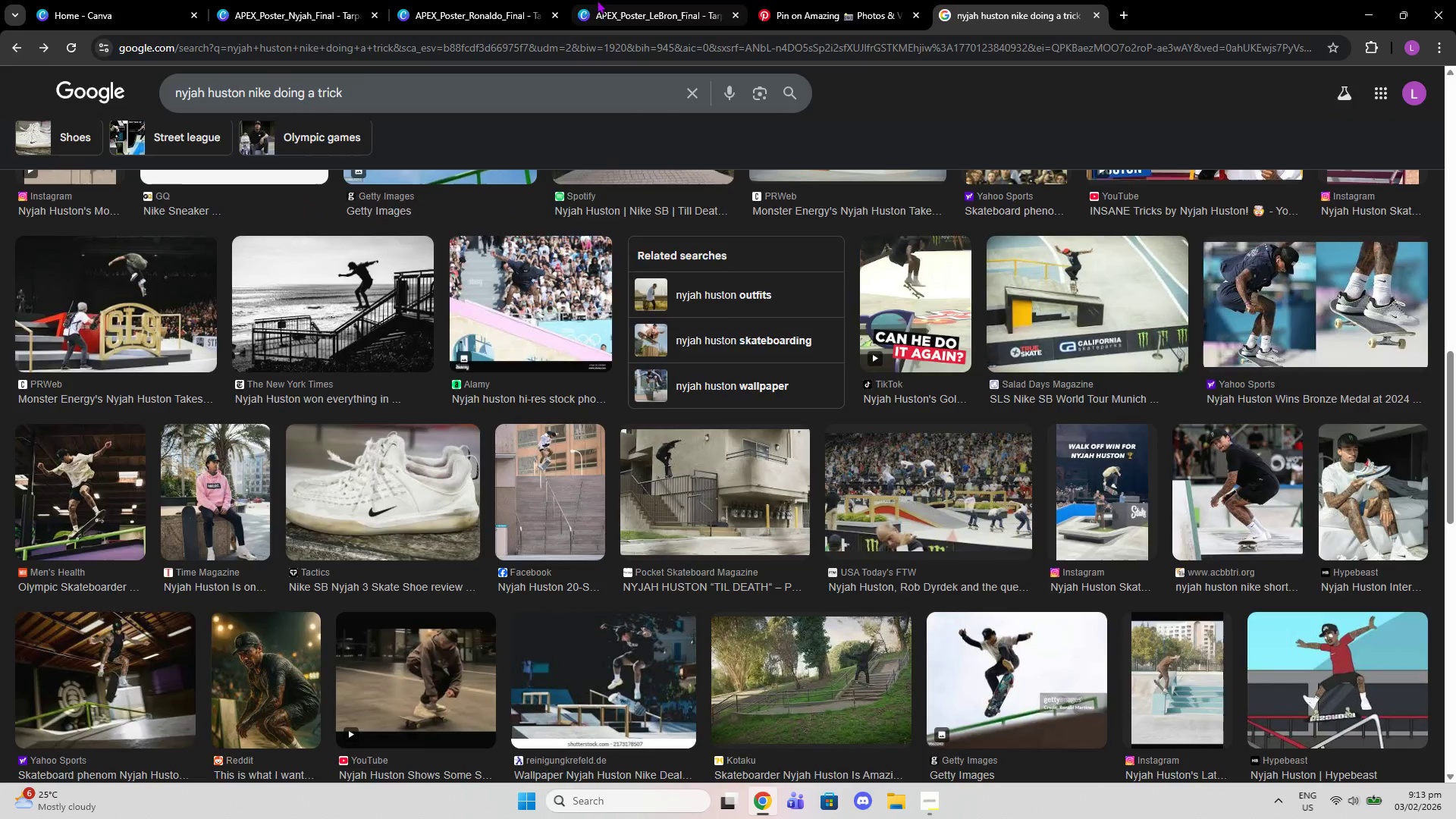 
left_click([597, 0])
 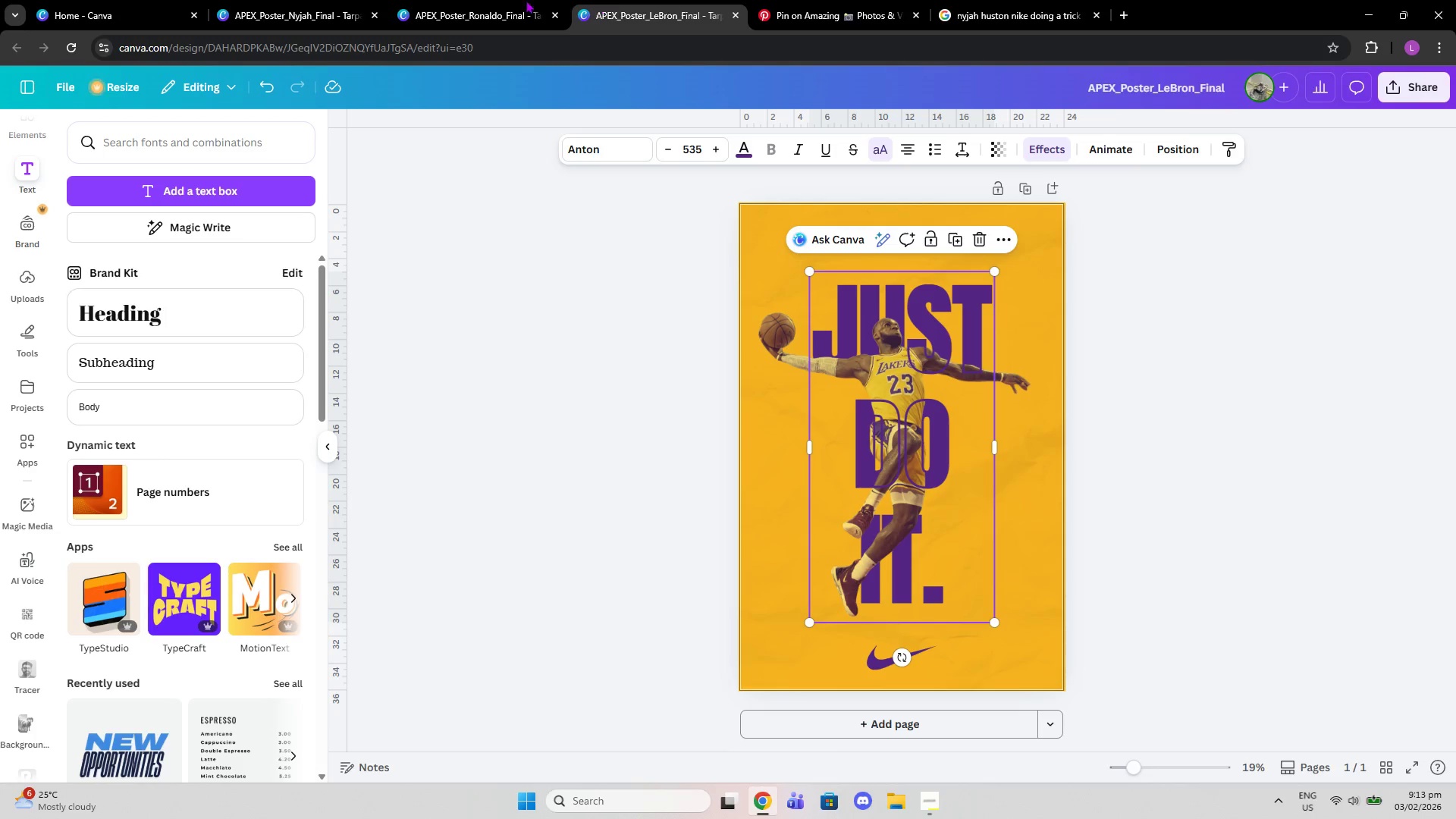 
left_click([516, 0])
 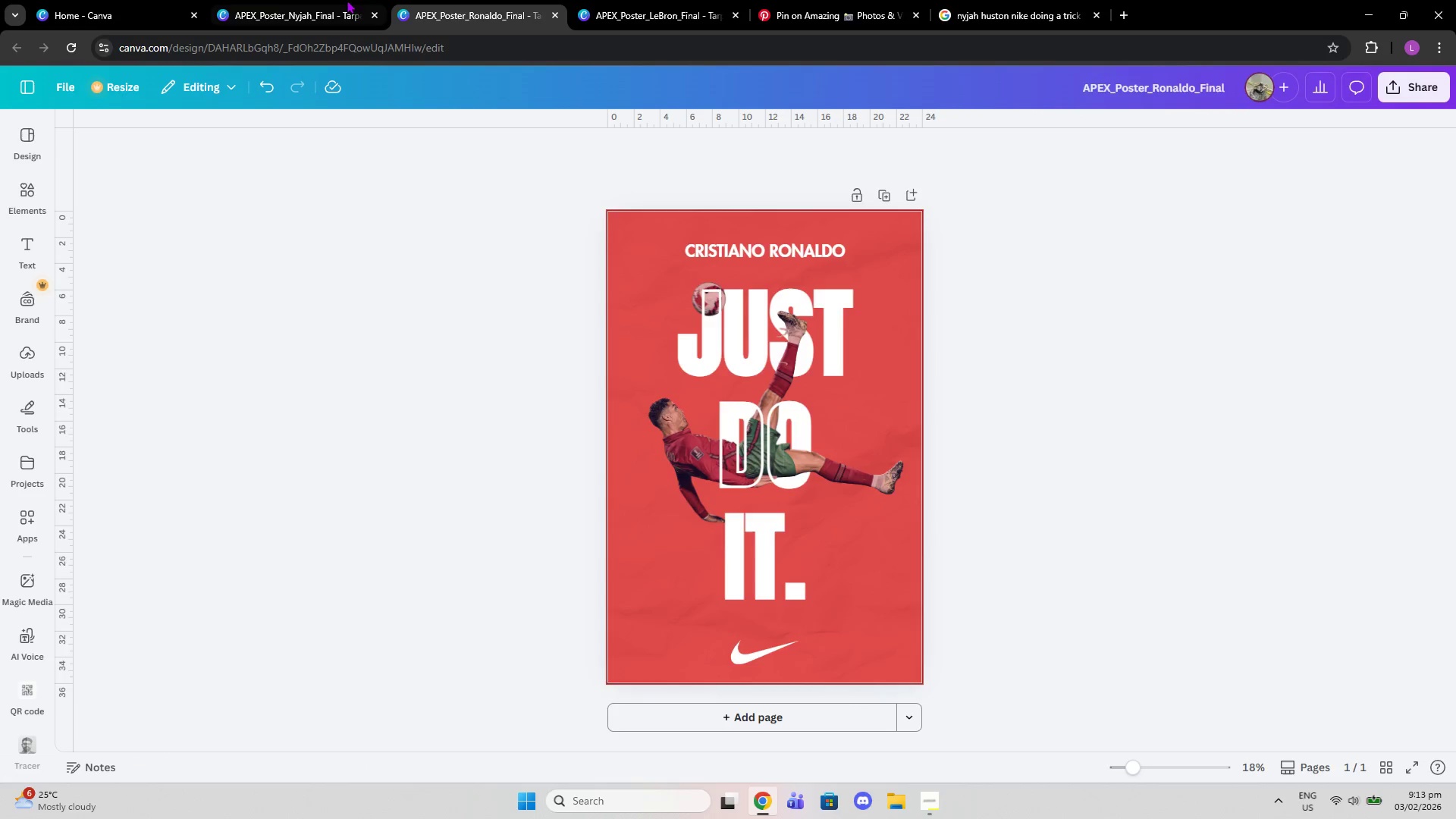 
left_click([265, 0])
 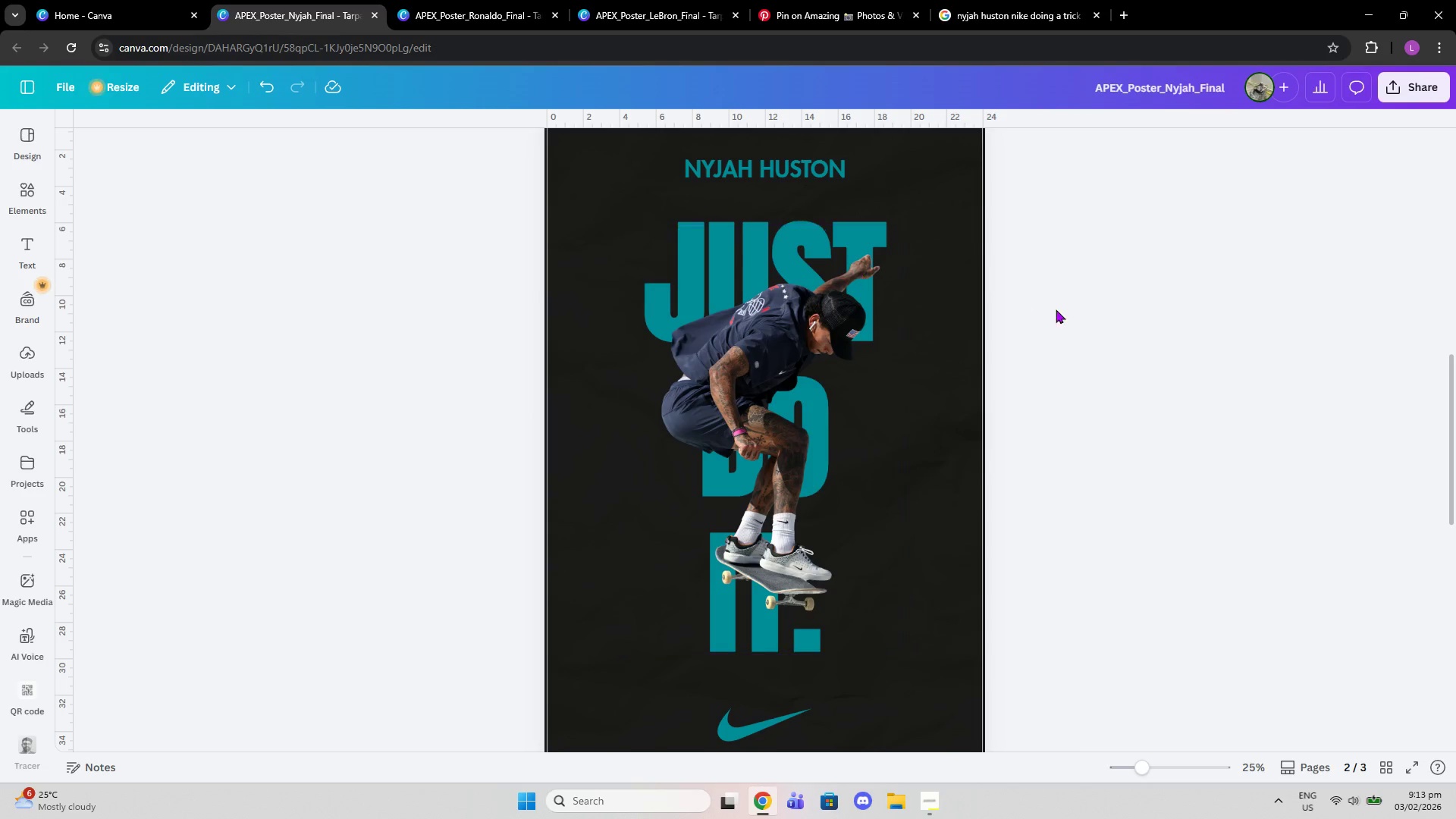 
left_click([1078, 315])
 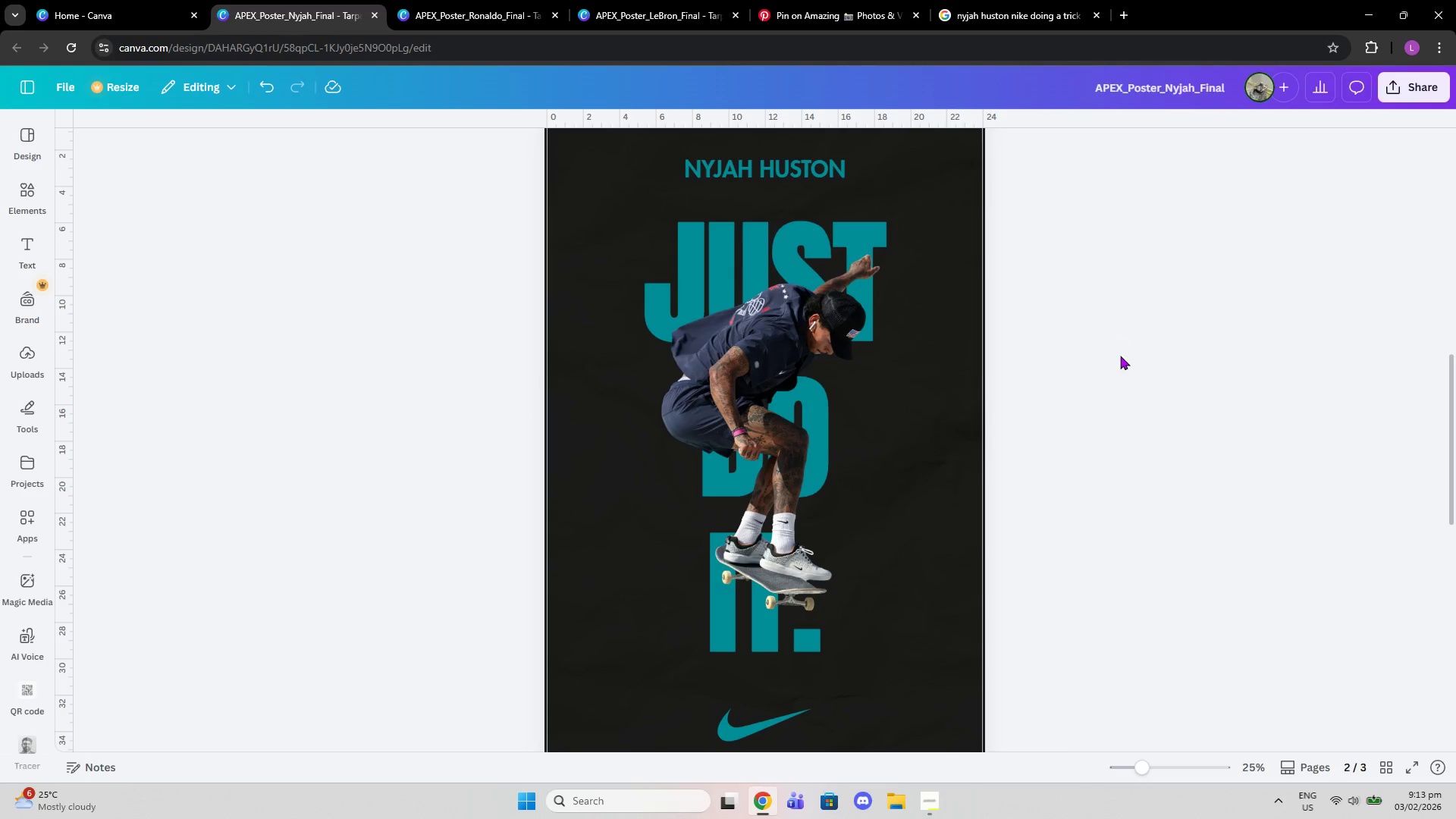 
scroll: coordinate [1125, 366], scroll_direction: up, amount: 7.0
 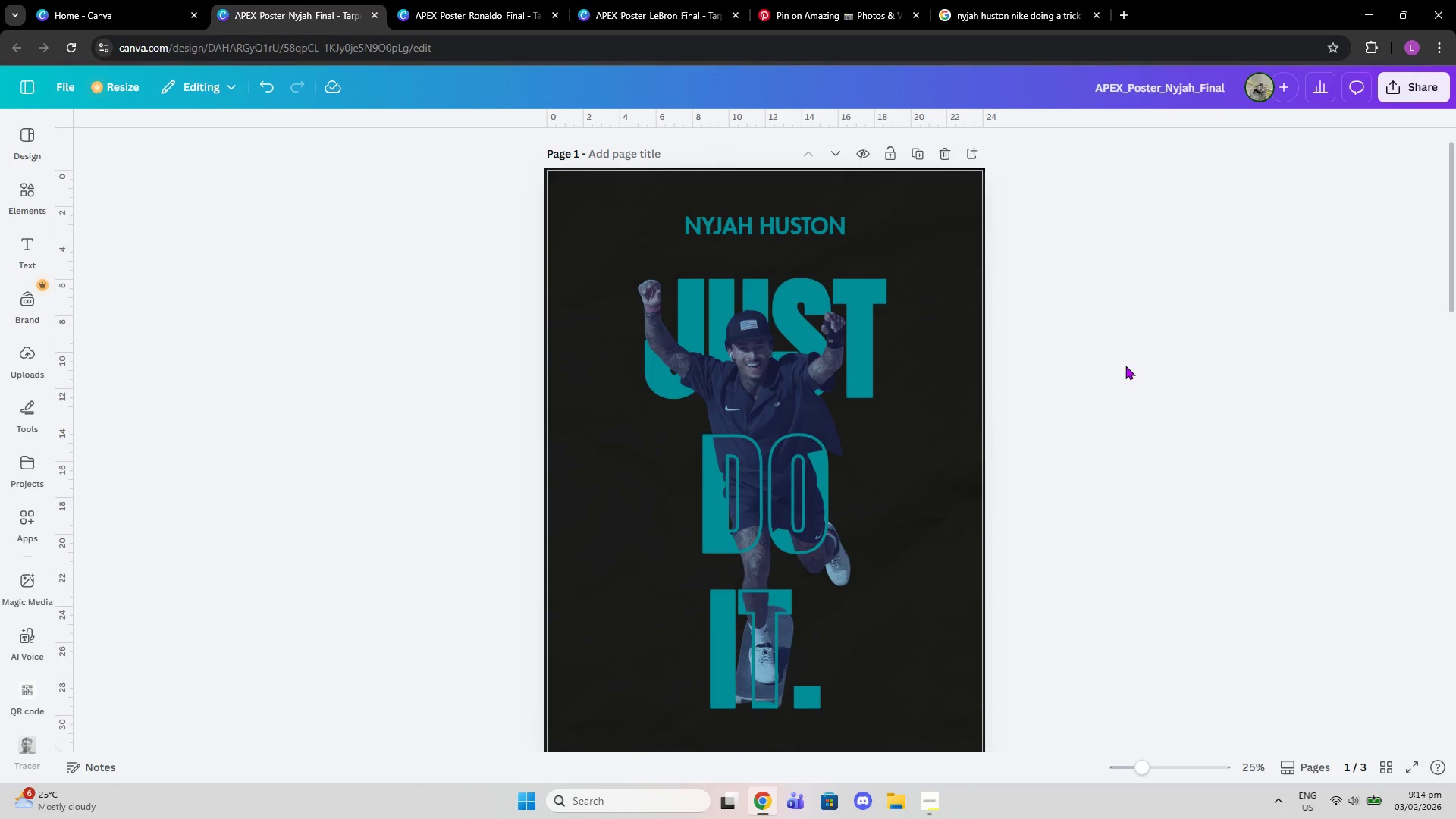 
scroll: coordinate [1126, 379], scroll_direction: down, amount: 8.0
 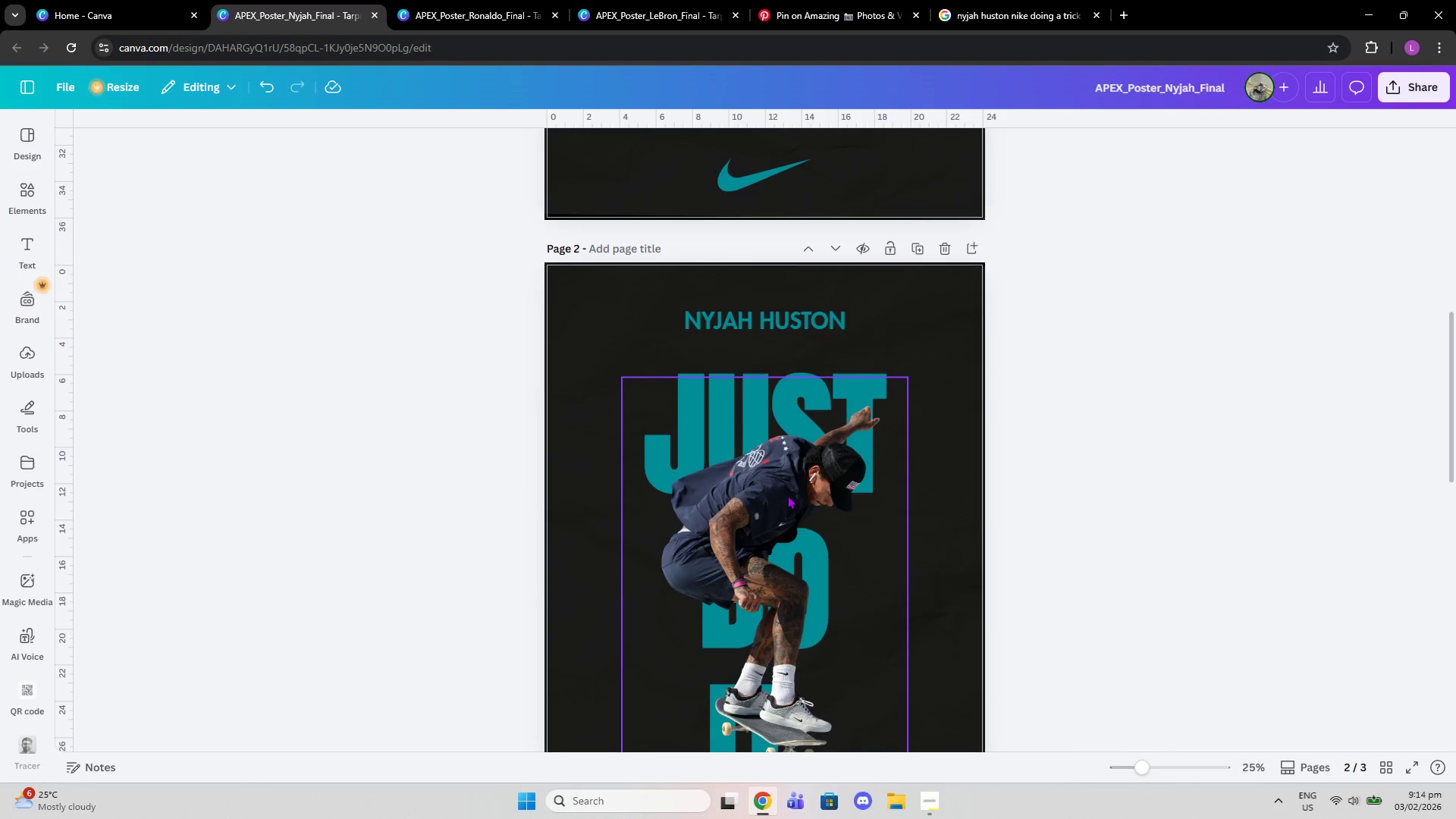 
left_click([787, 495])
 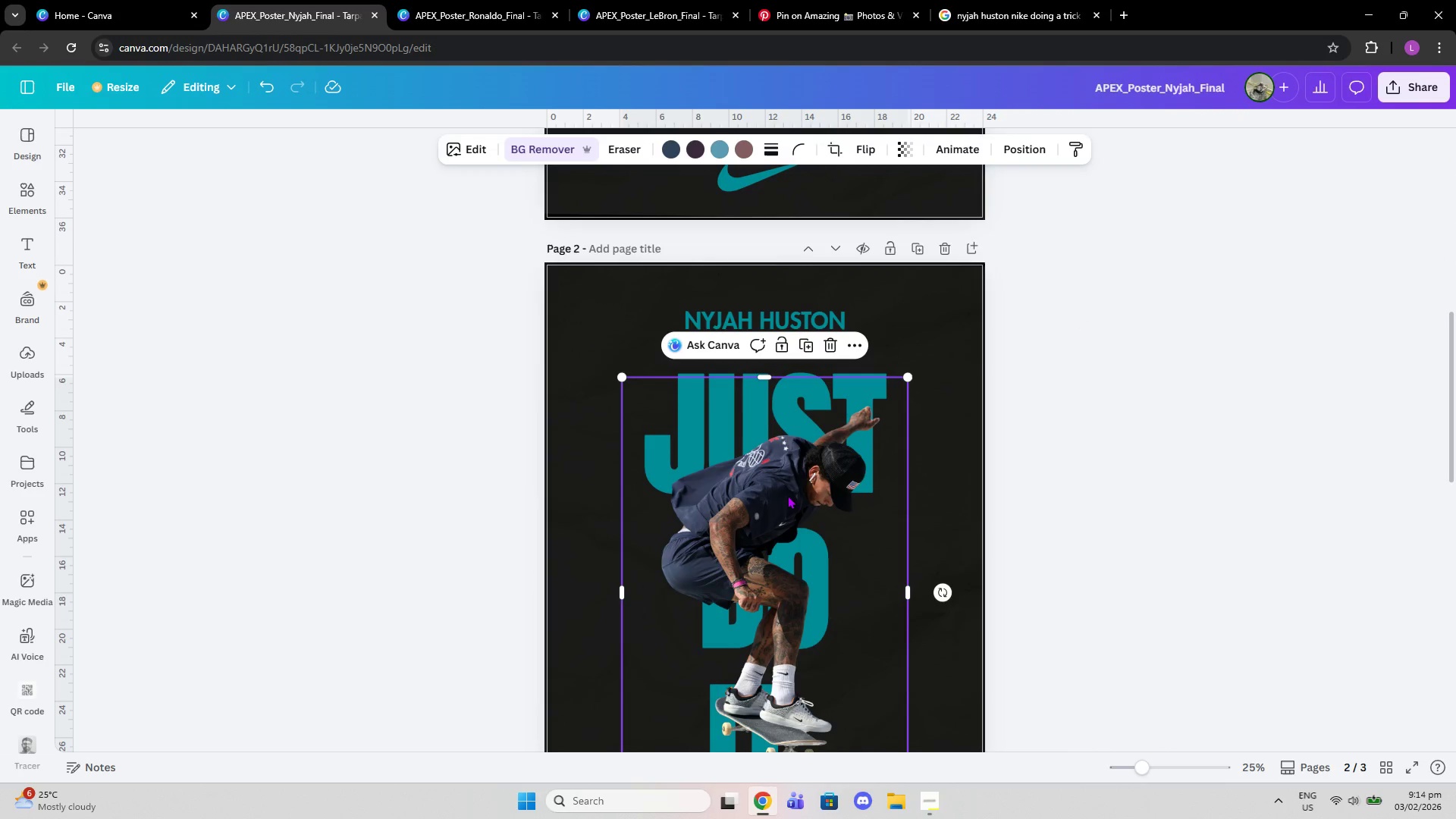 
hold_key(key=ControlLeft, duration=0.55)
 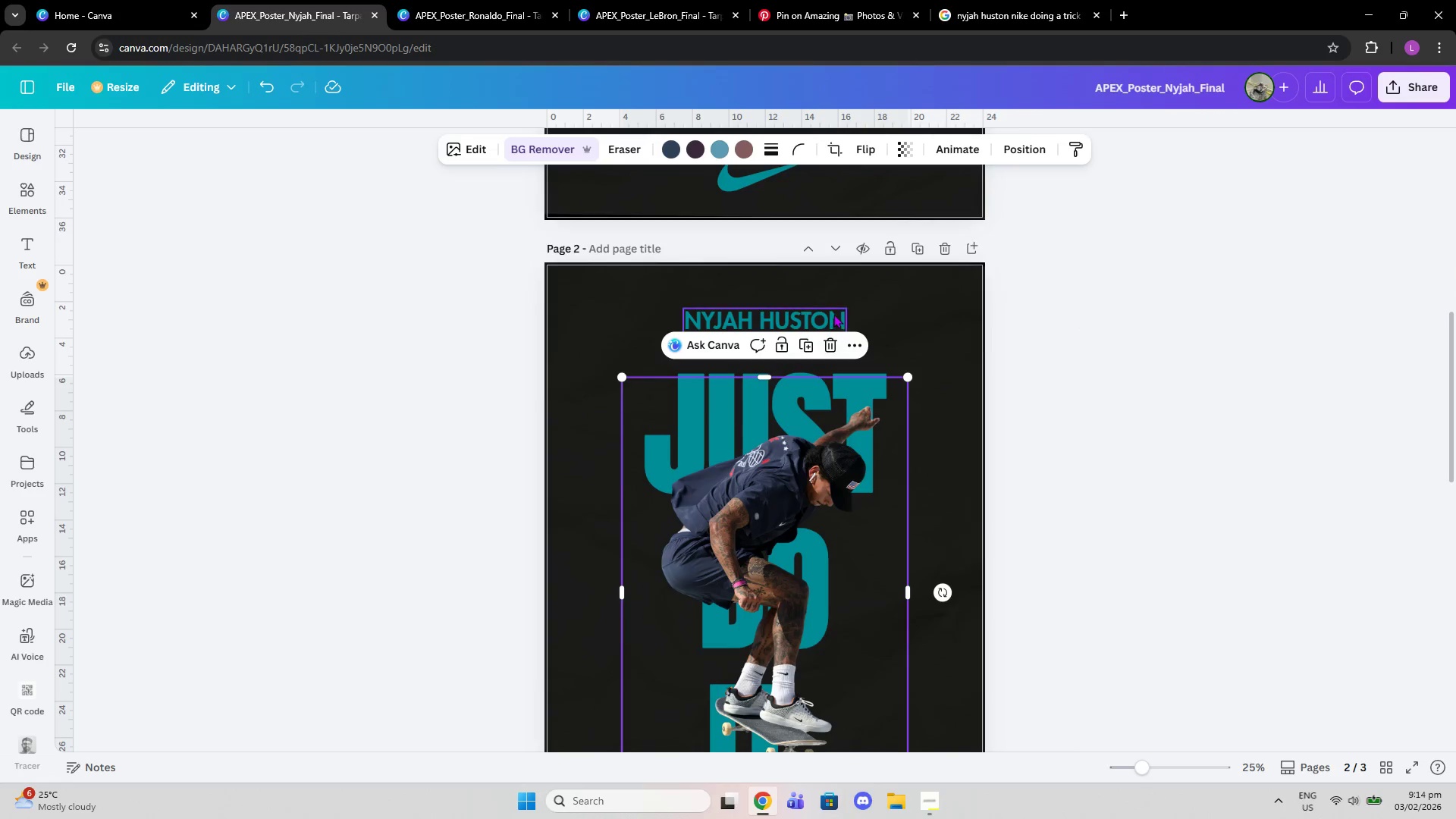 
hold_key(key=ControlLeft, duration=1.72)
left_click([828, 340])
 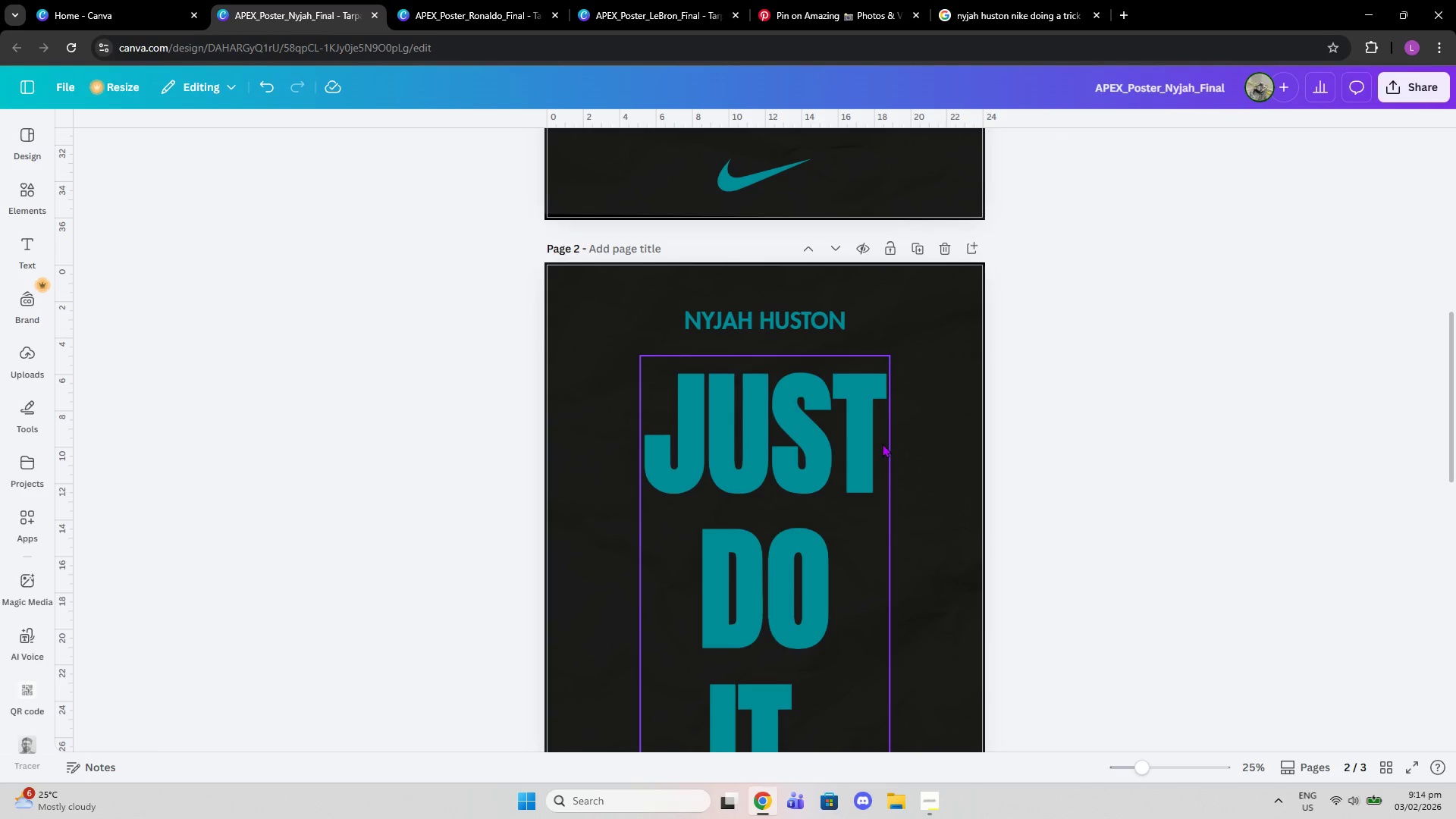 
key(Control+V)
 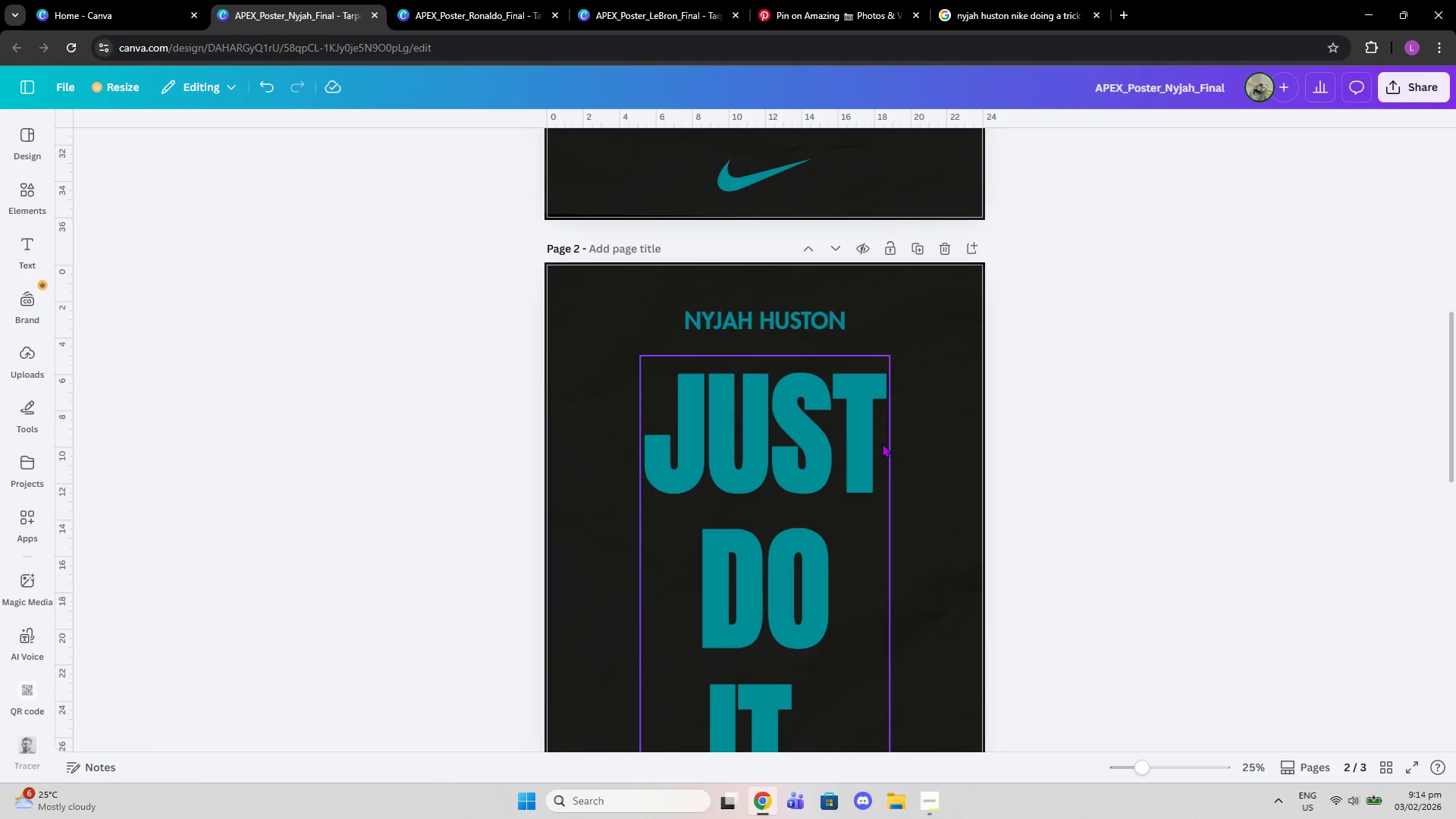 
scroll: coordinate [882, 444], scroll_direction: down, amount: 2.0
 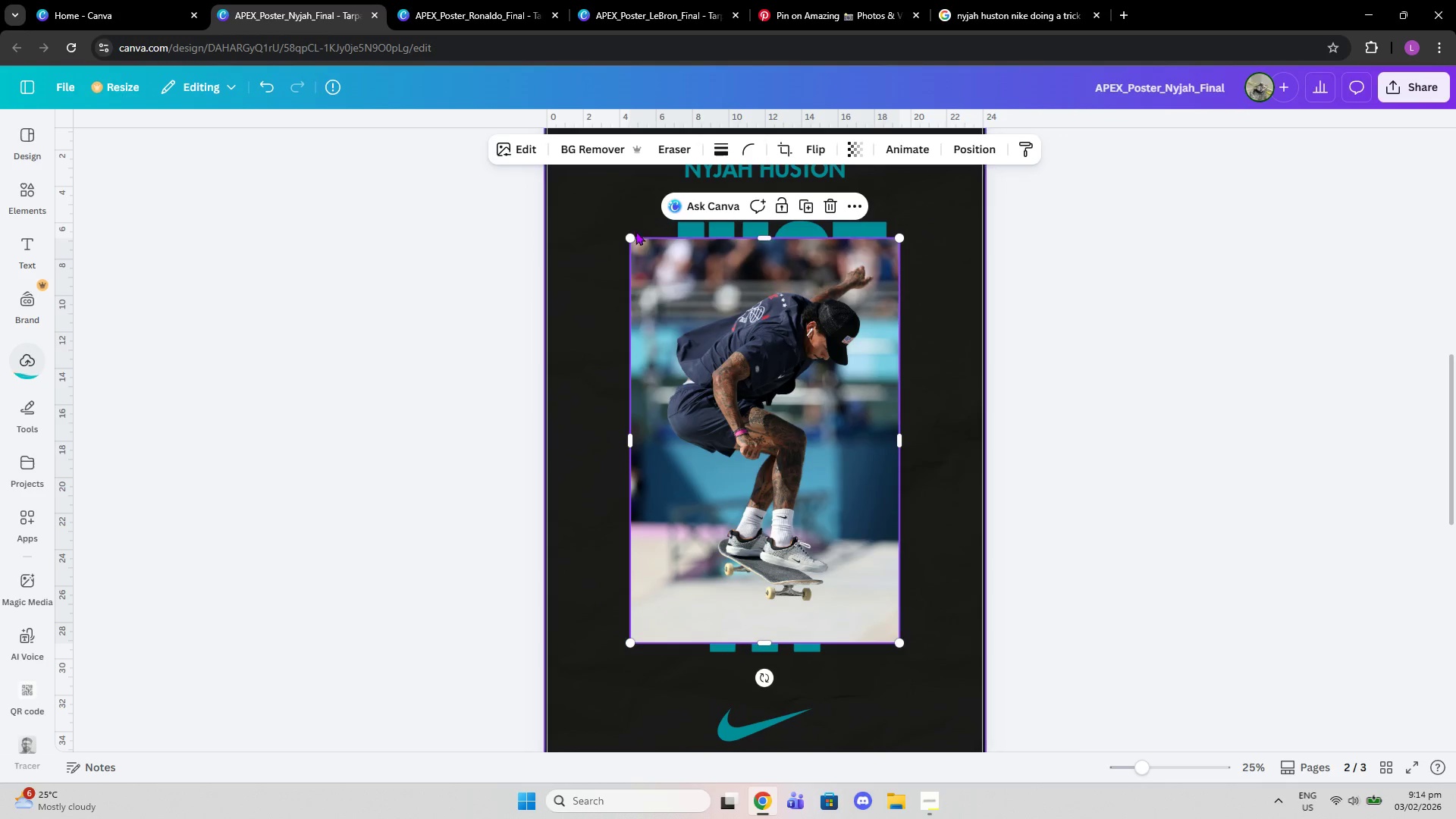 
left_click_drag(start_coordinate=[635, 237], to_coordinate=[595, 215])